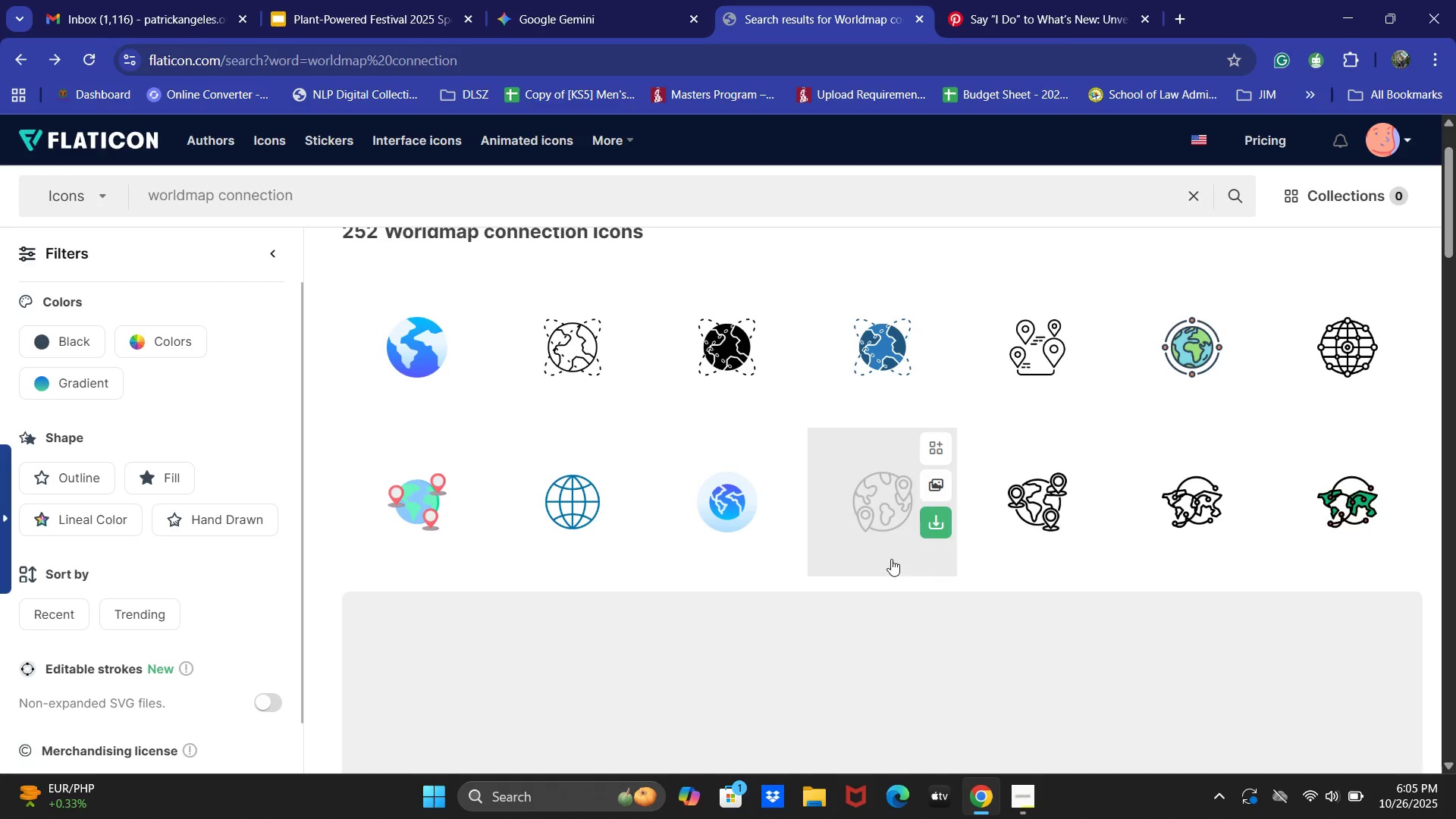 
scroll: coordinate [984, 581], scroll_direction: down, amount: 19.0
 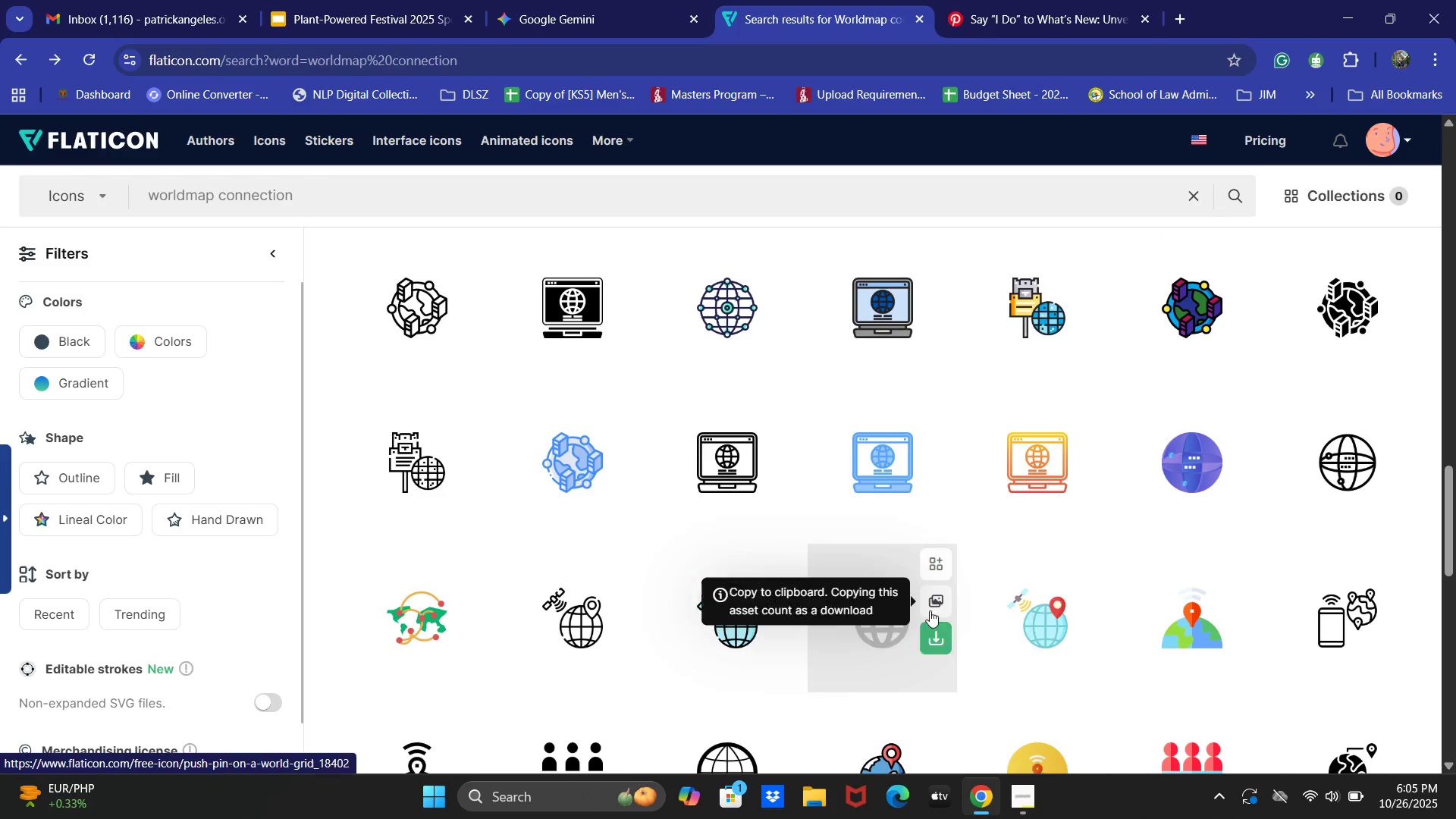 
scroll: coordinate [1196, 644], scroll_direction: down, amount: 6.0
 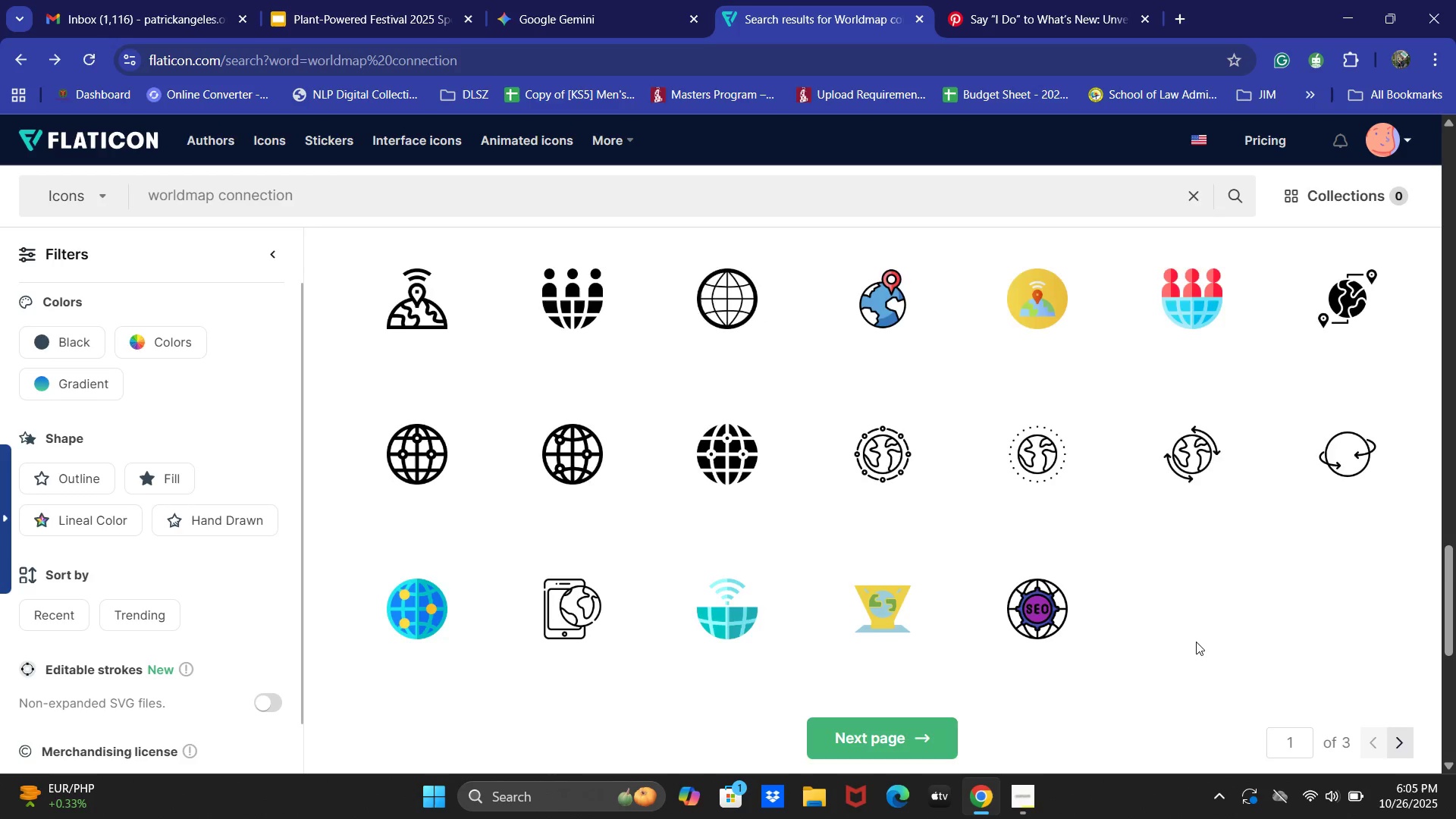 
scroll: coordinate [1030, 530], scroll_direction: up, amount: 26.0
 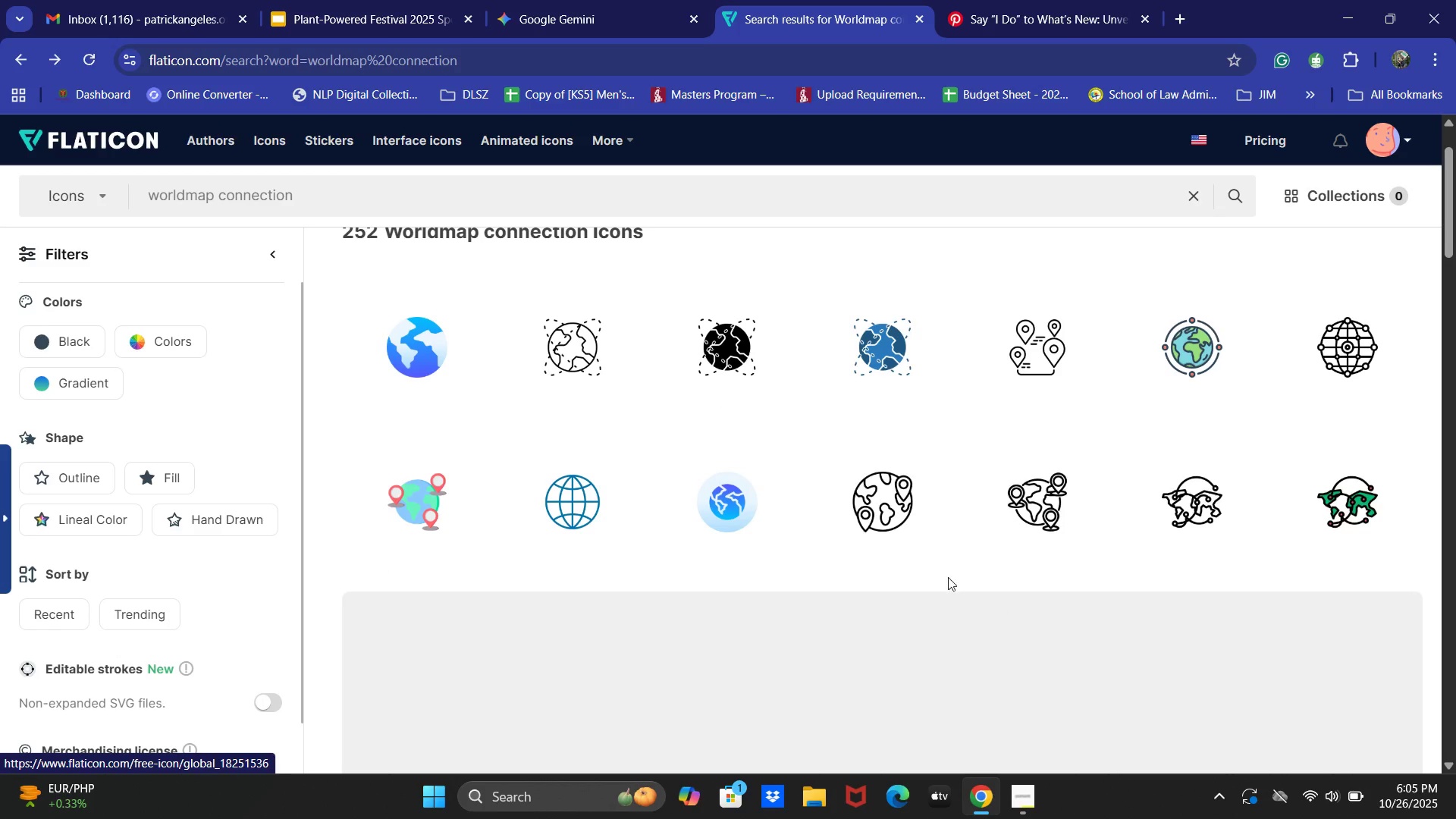 
left_click([886, 510])
 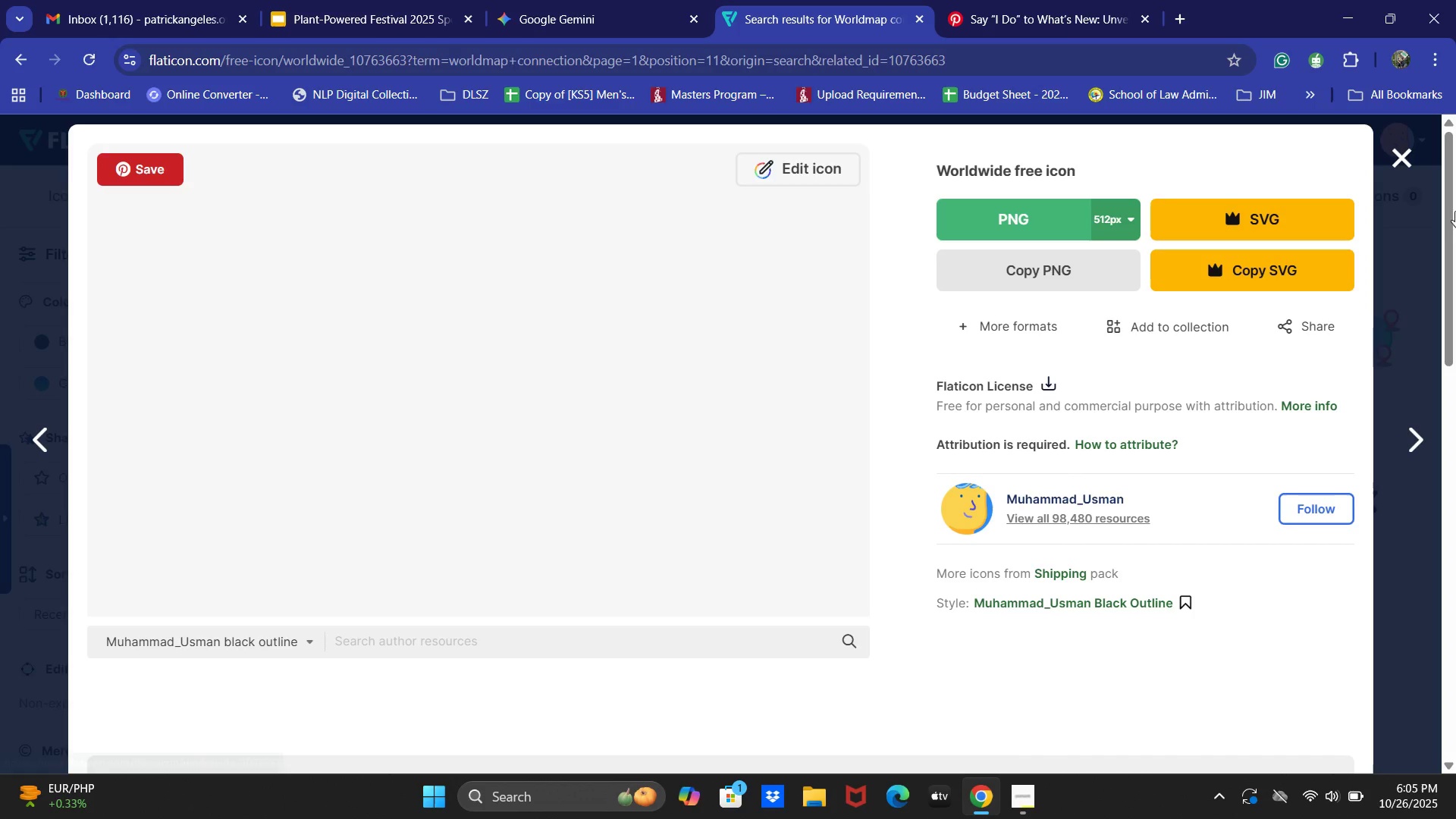 
left_click([1415, 149])
 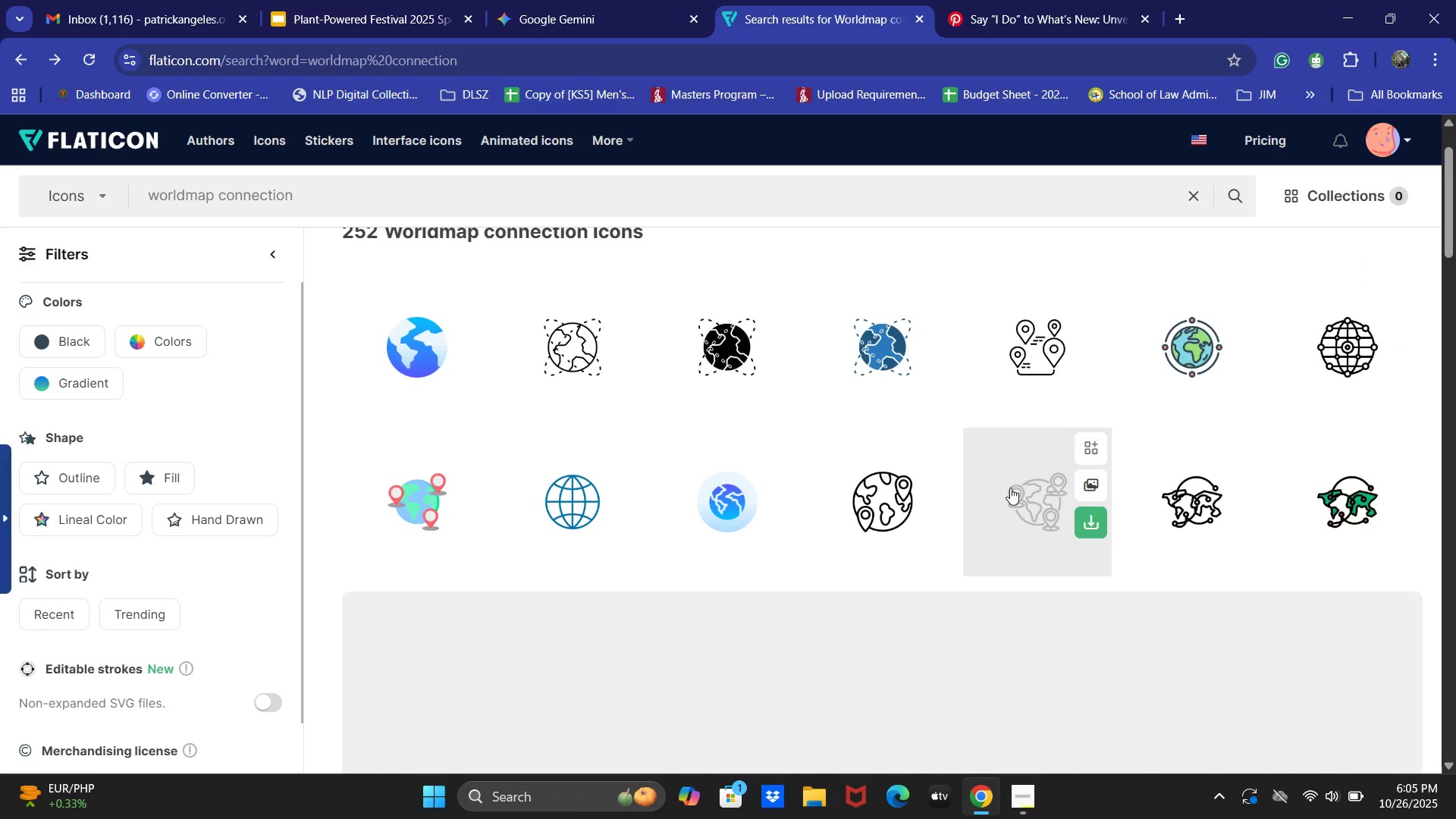 
left_click([1021, 509])
 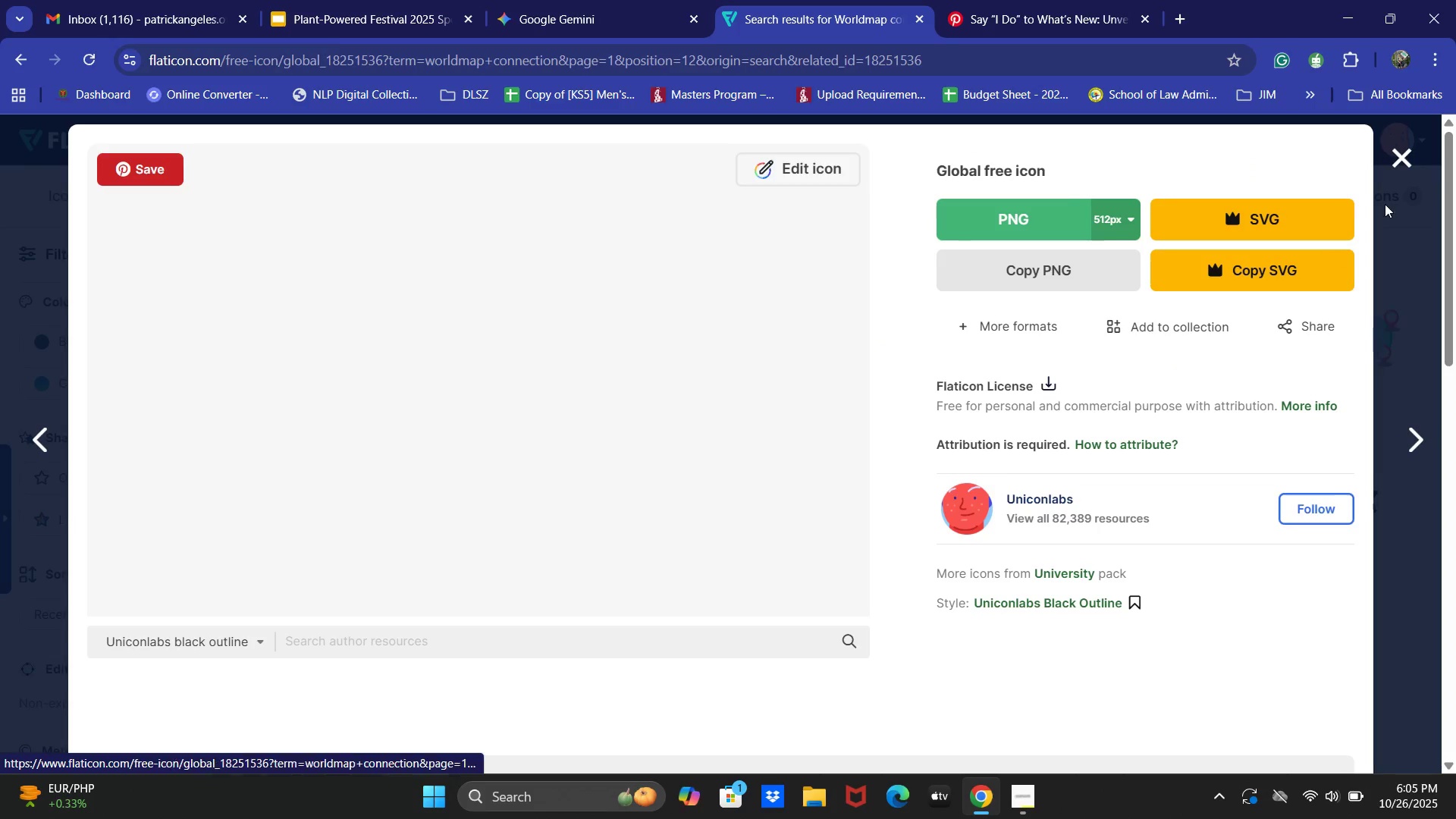 
left_click([1416, 162])
 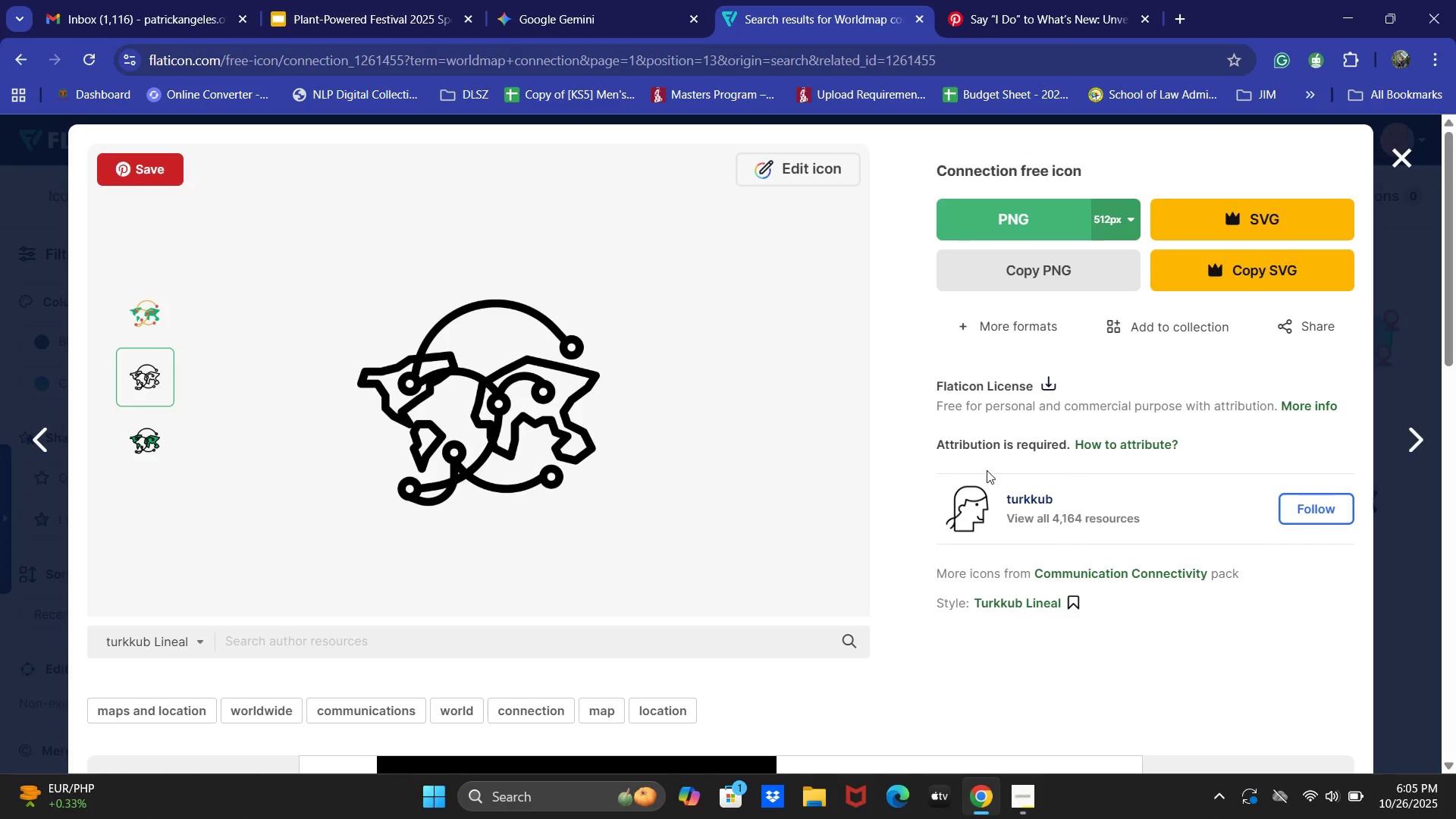 
left_click([1044, 266])
 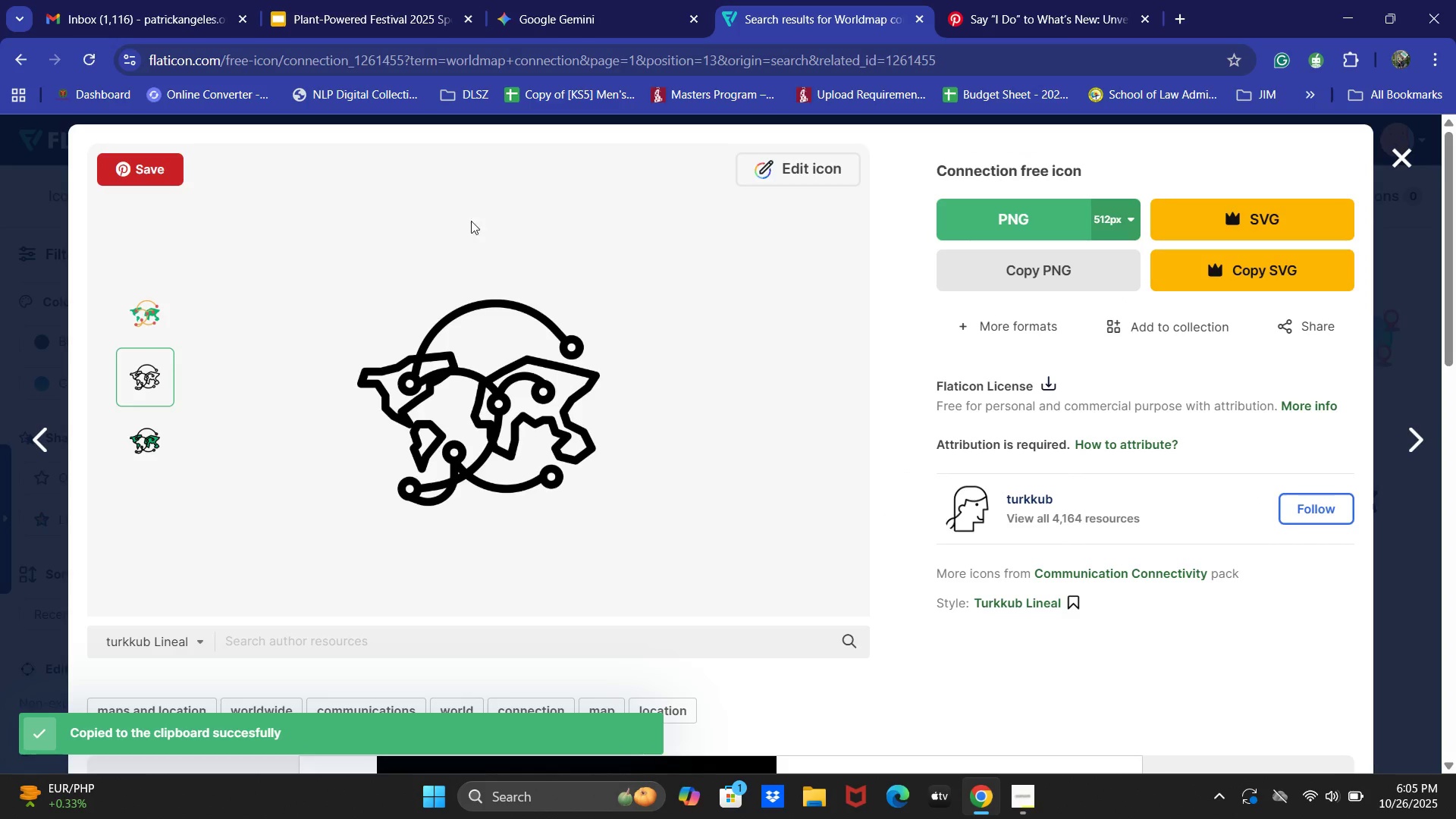 
left_click([356, 0])
 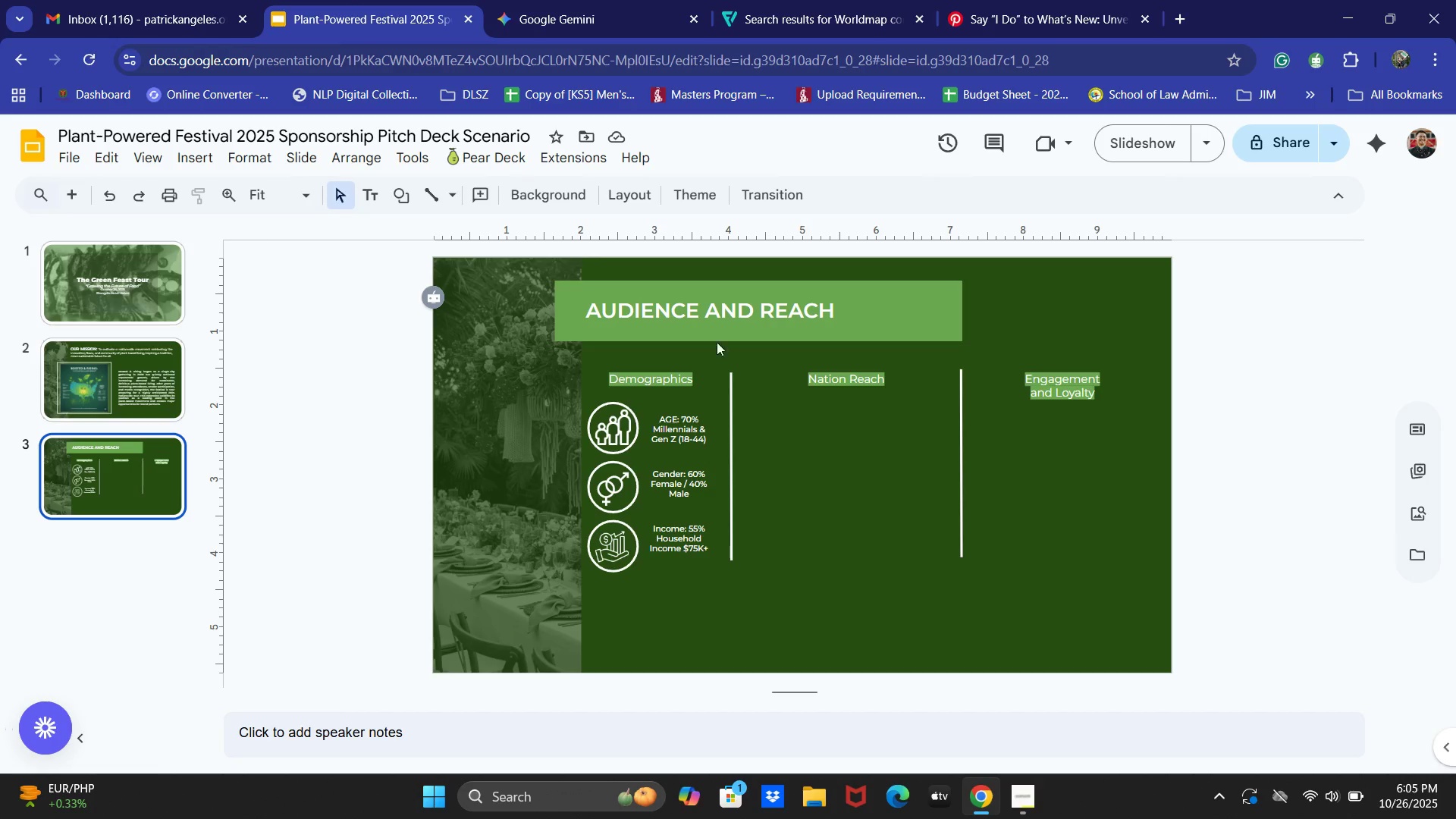 
key(Control+V)
 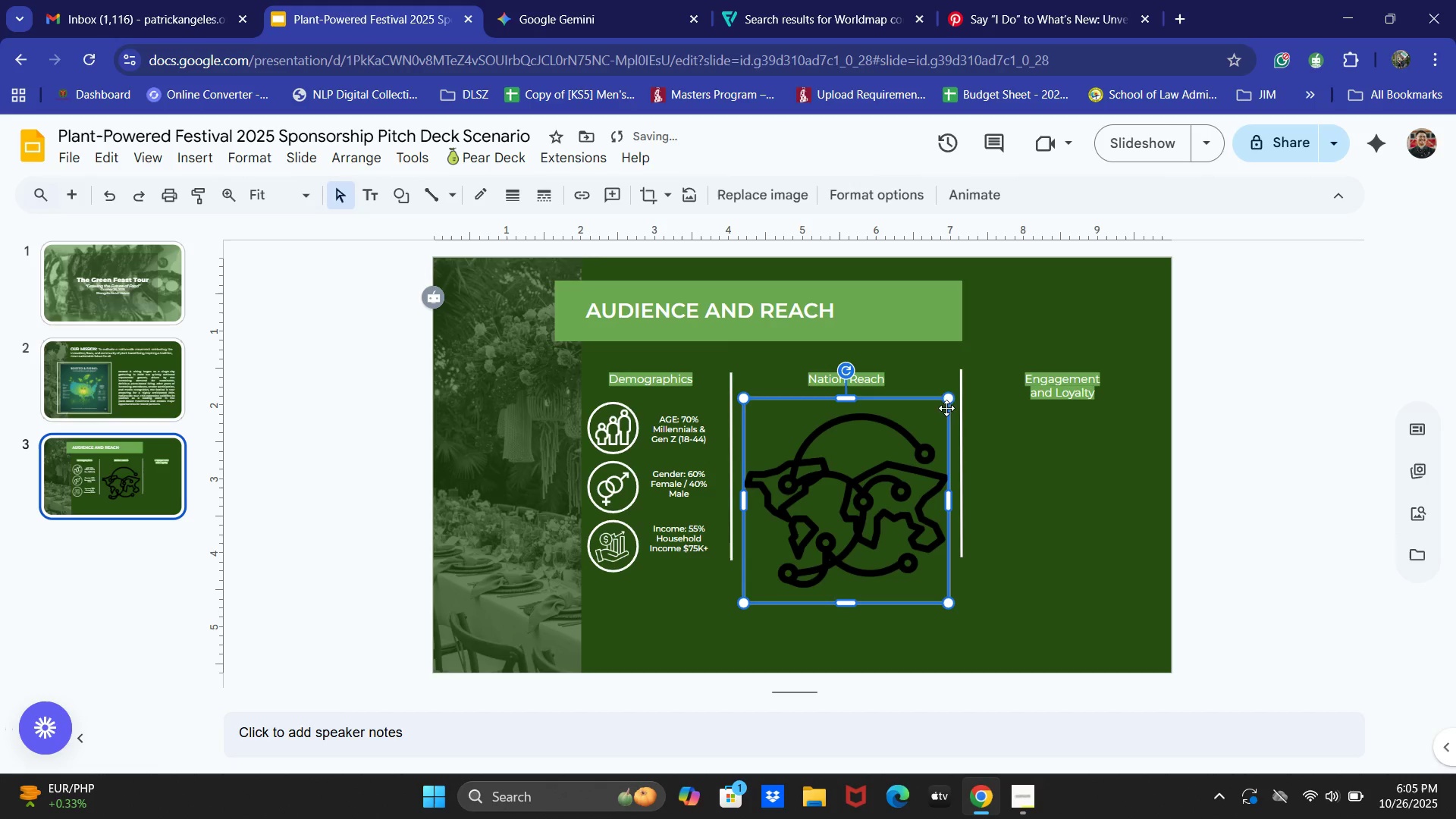 
left_click_drag(start_coordinate=[949, 403], to_coordinate=[843, 482])
 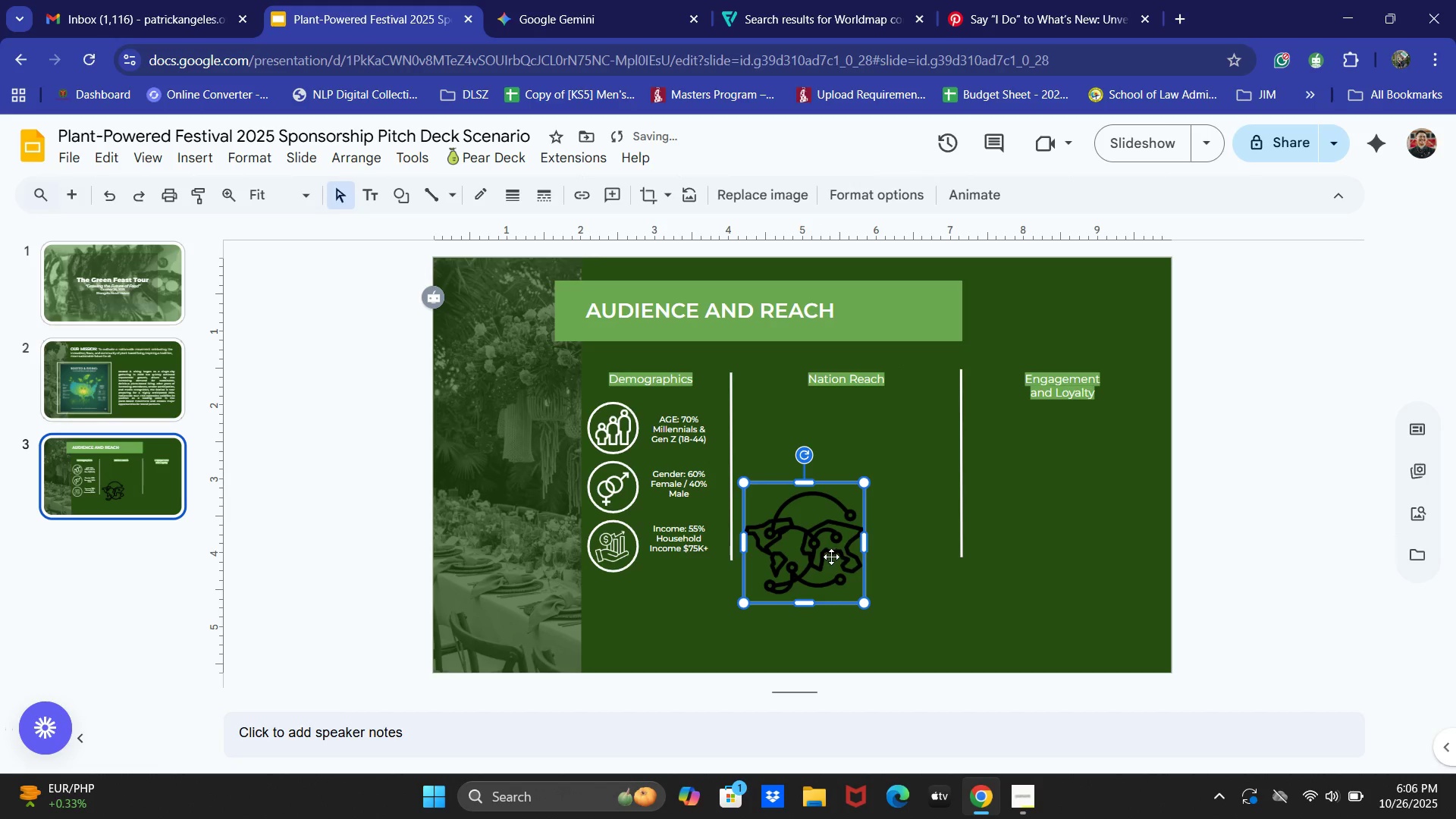 
left_click_drag(start_coordinate=[831, 557], to_coordinate=[877, 477])
 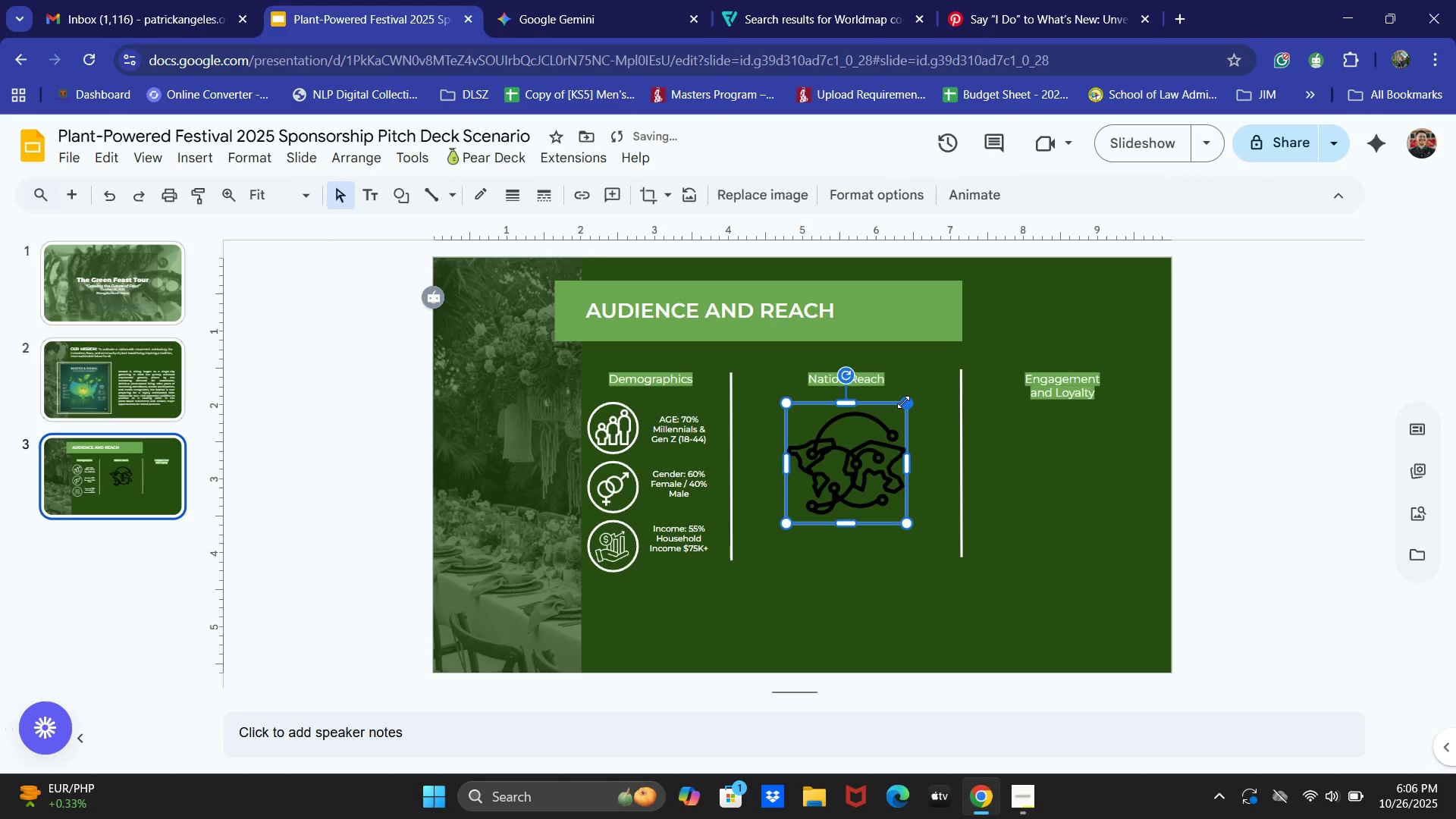 
left_click_drag(start_coordinate=[908, 400], to_coordinate=[878, 422])
 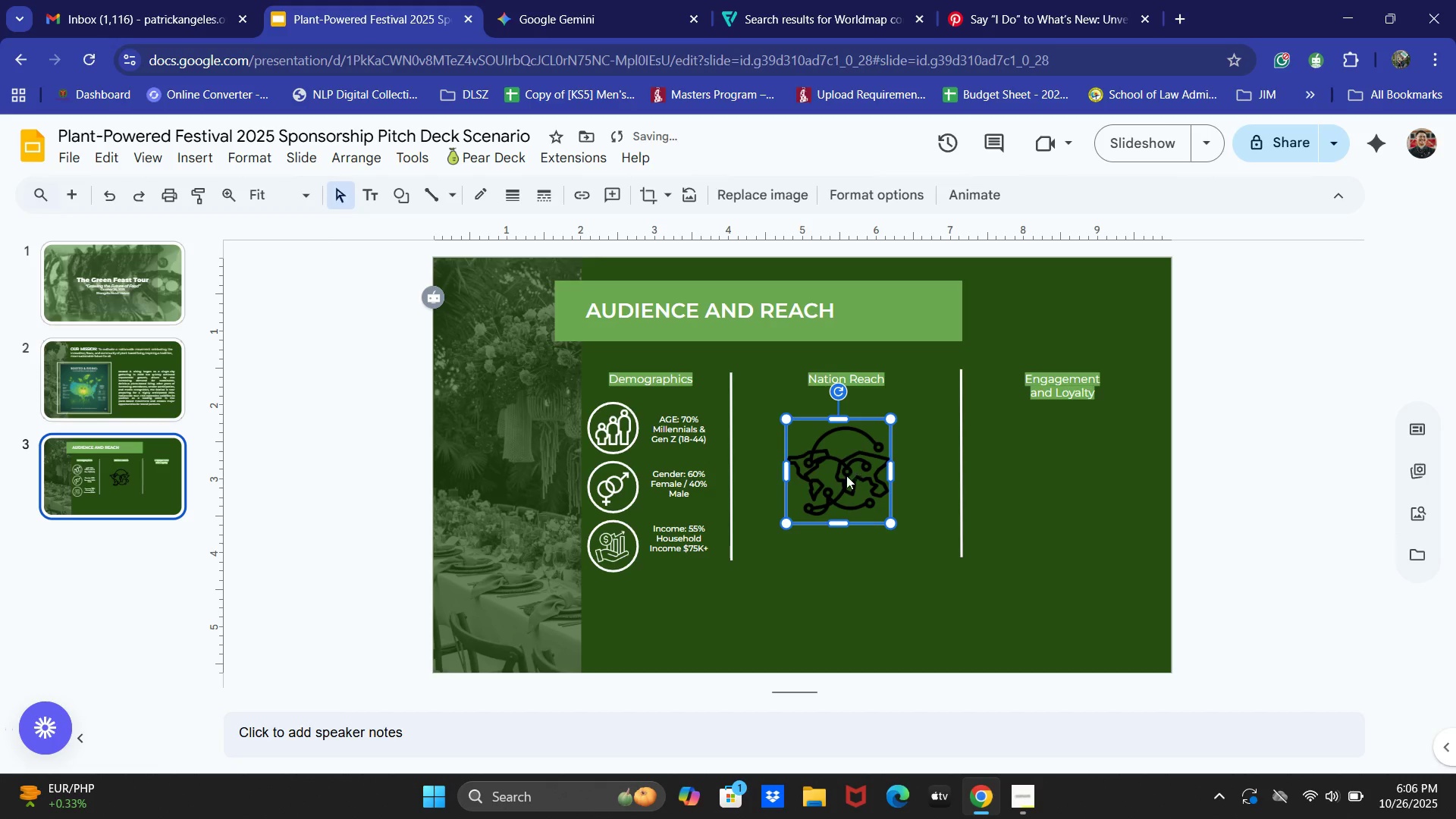 
left_click_drag(start_coordinate=[846, 477], to_coordinate=[853, 462])
 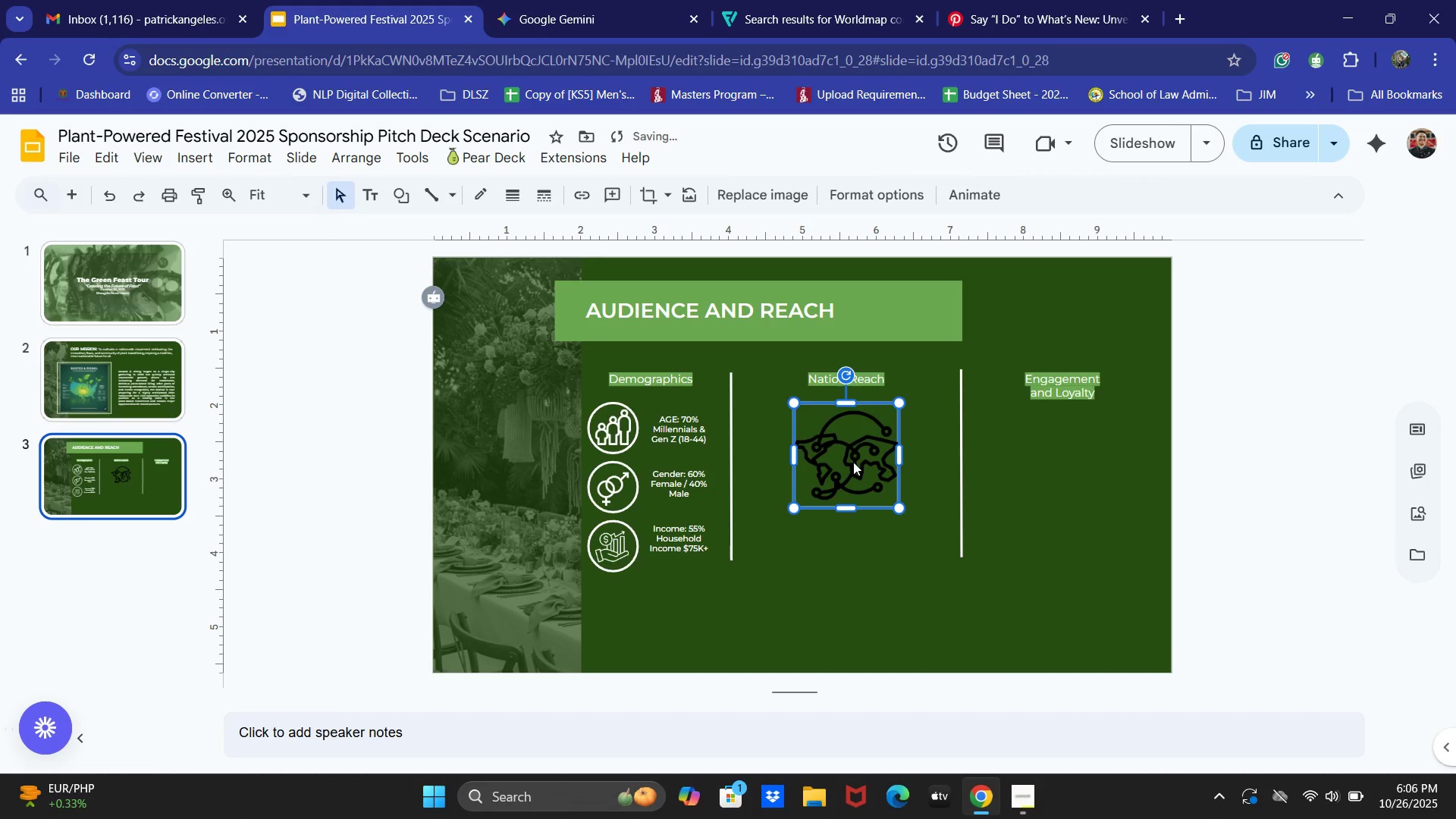 
left_click_drag(start_coordinate=[853, 462], to_coordinate=[849, 463])
 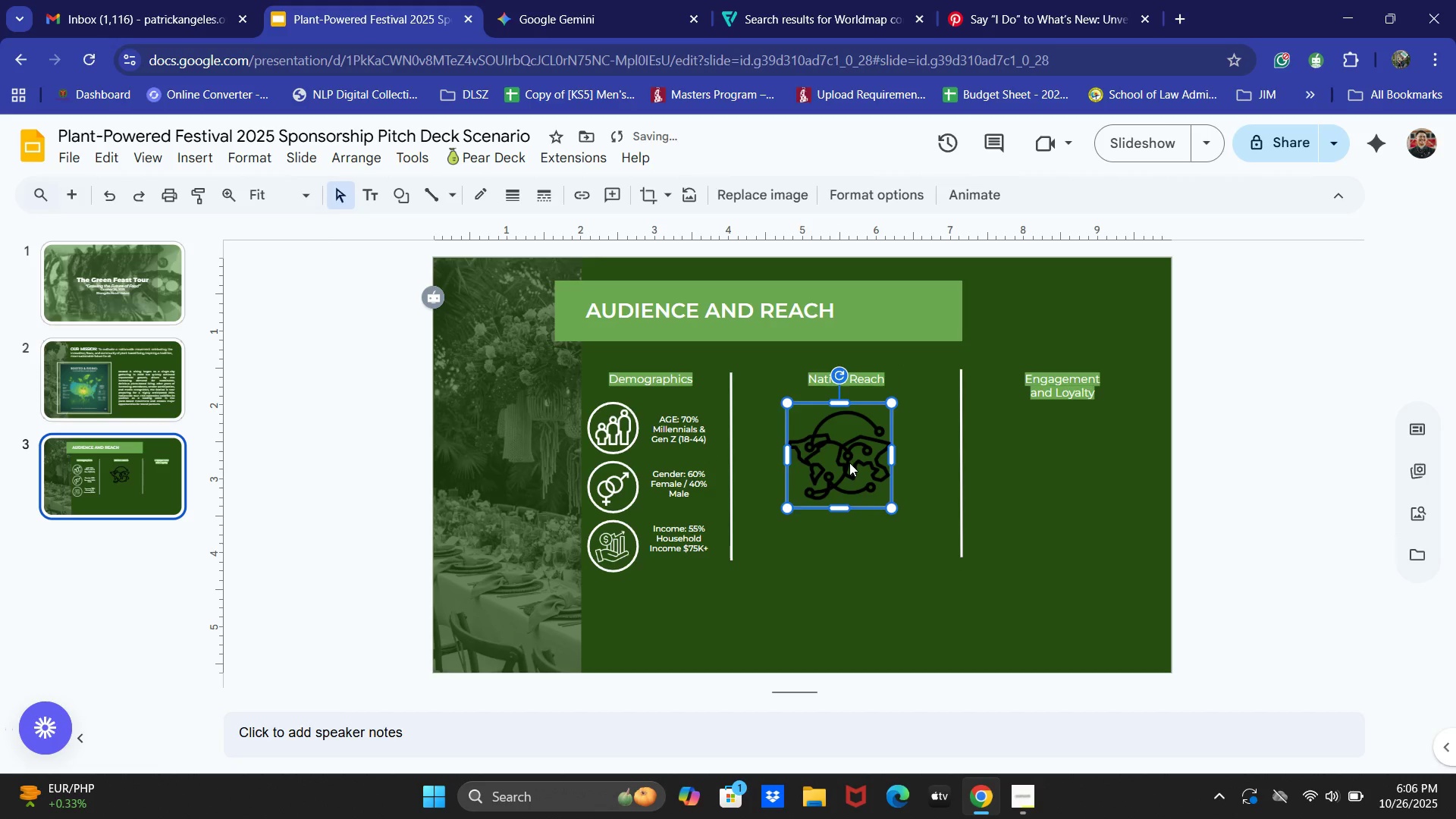 
left_click([849, 463])
 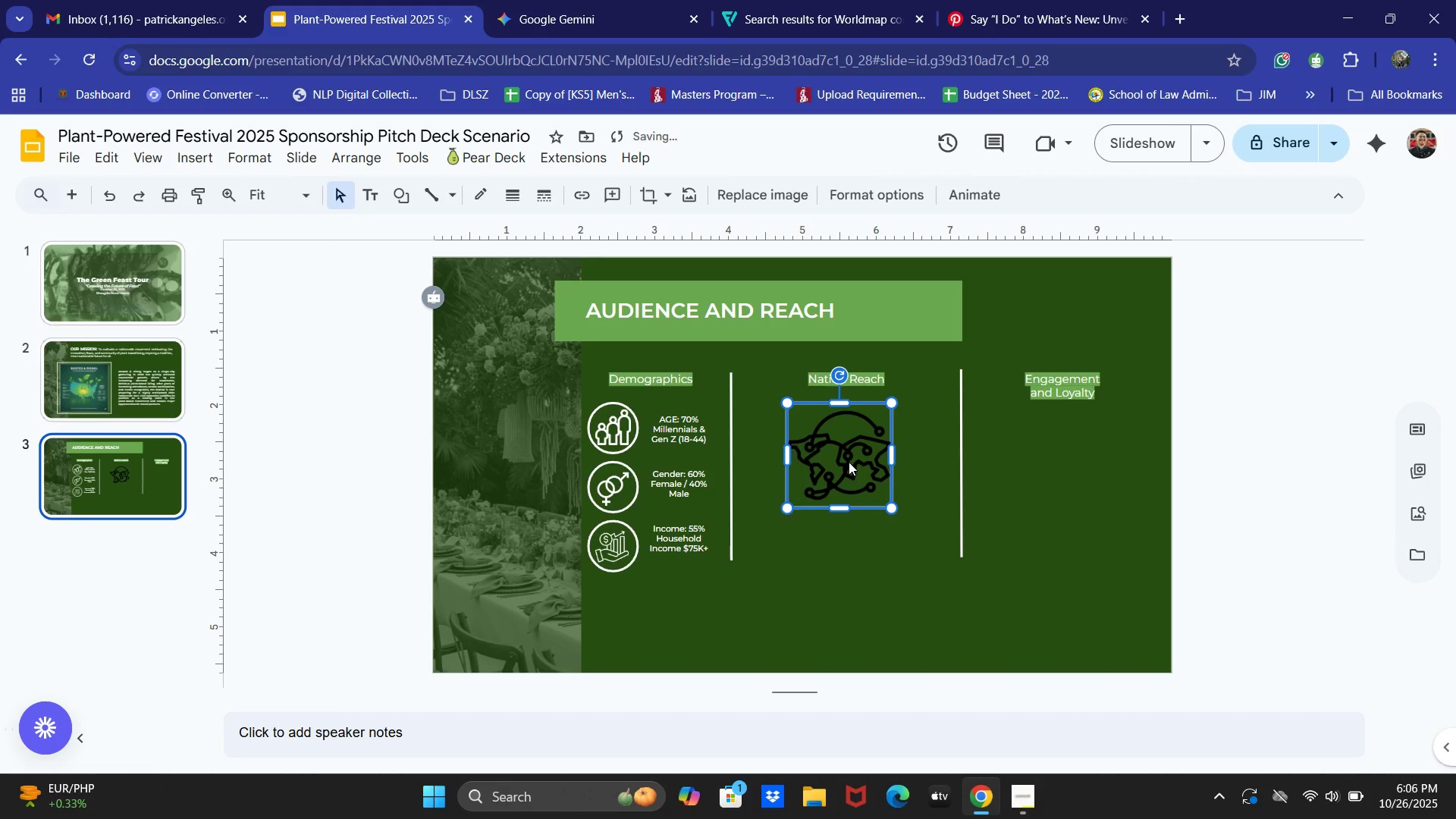 
left_click_drag(start_coordinate=[849, 463], to_coordinate=[849, 457])
 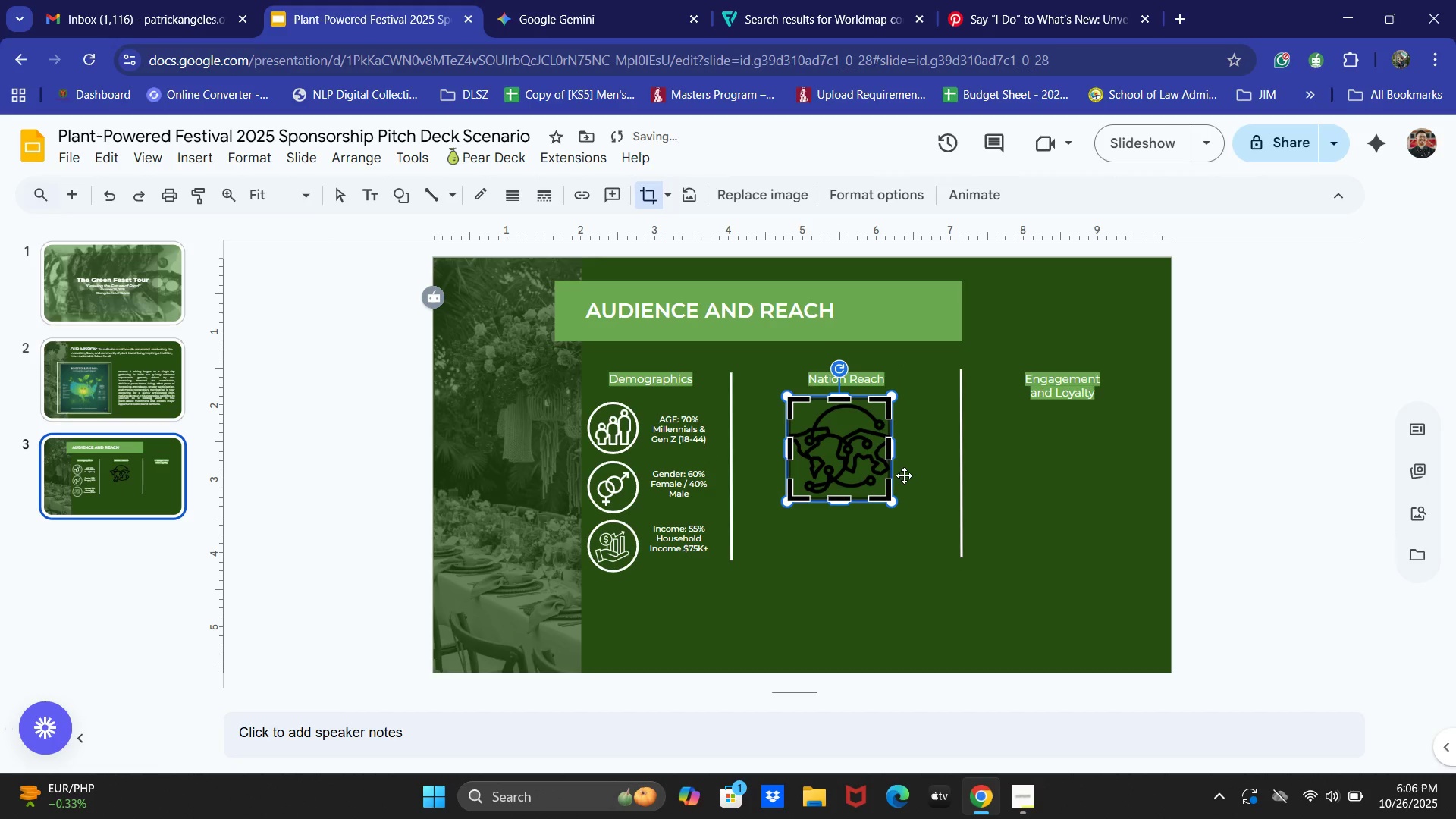 
left_click([971, 466])
 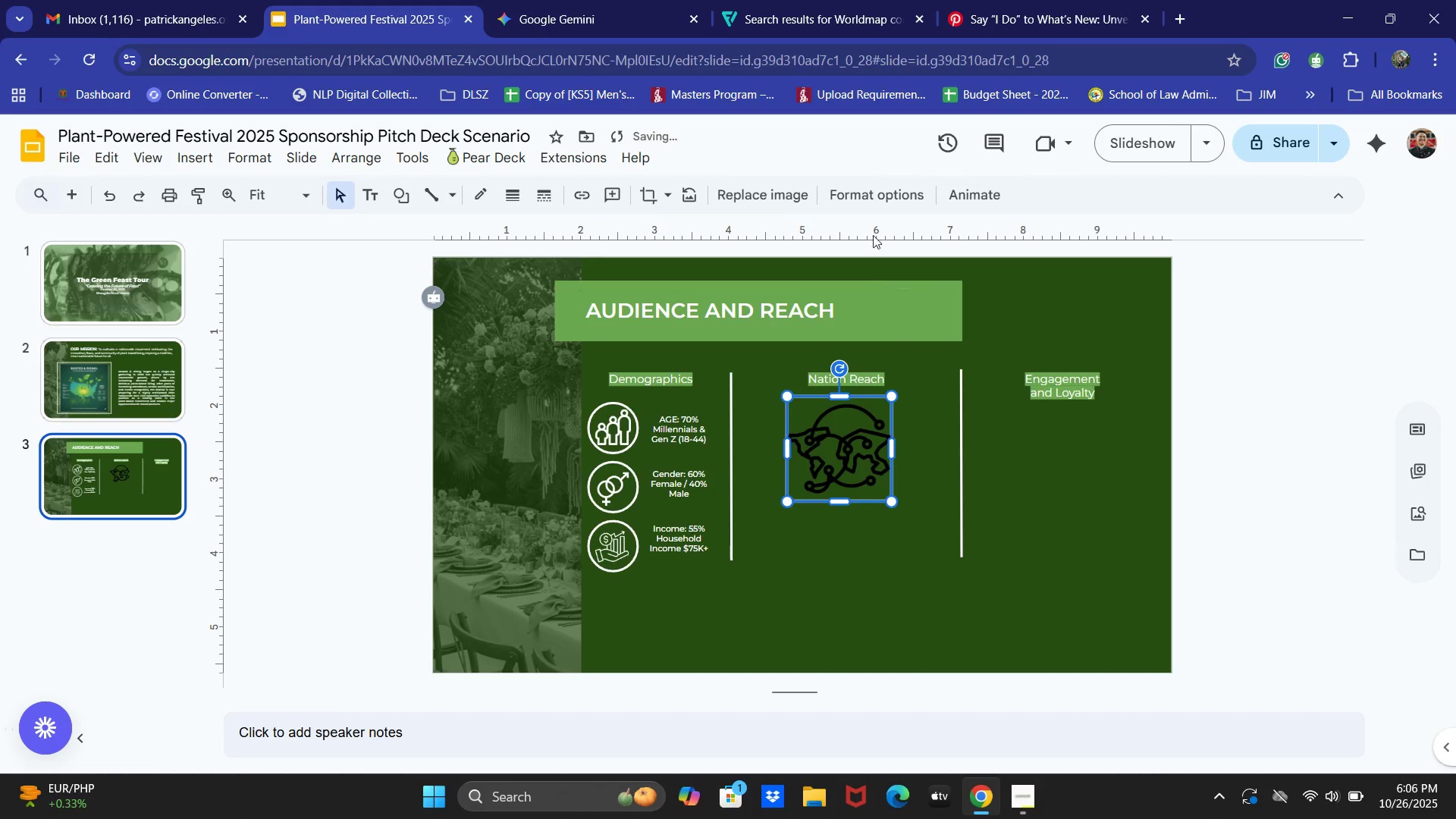 
left_click([876, 203])
 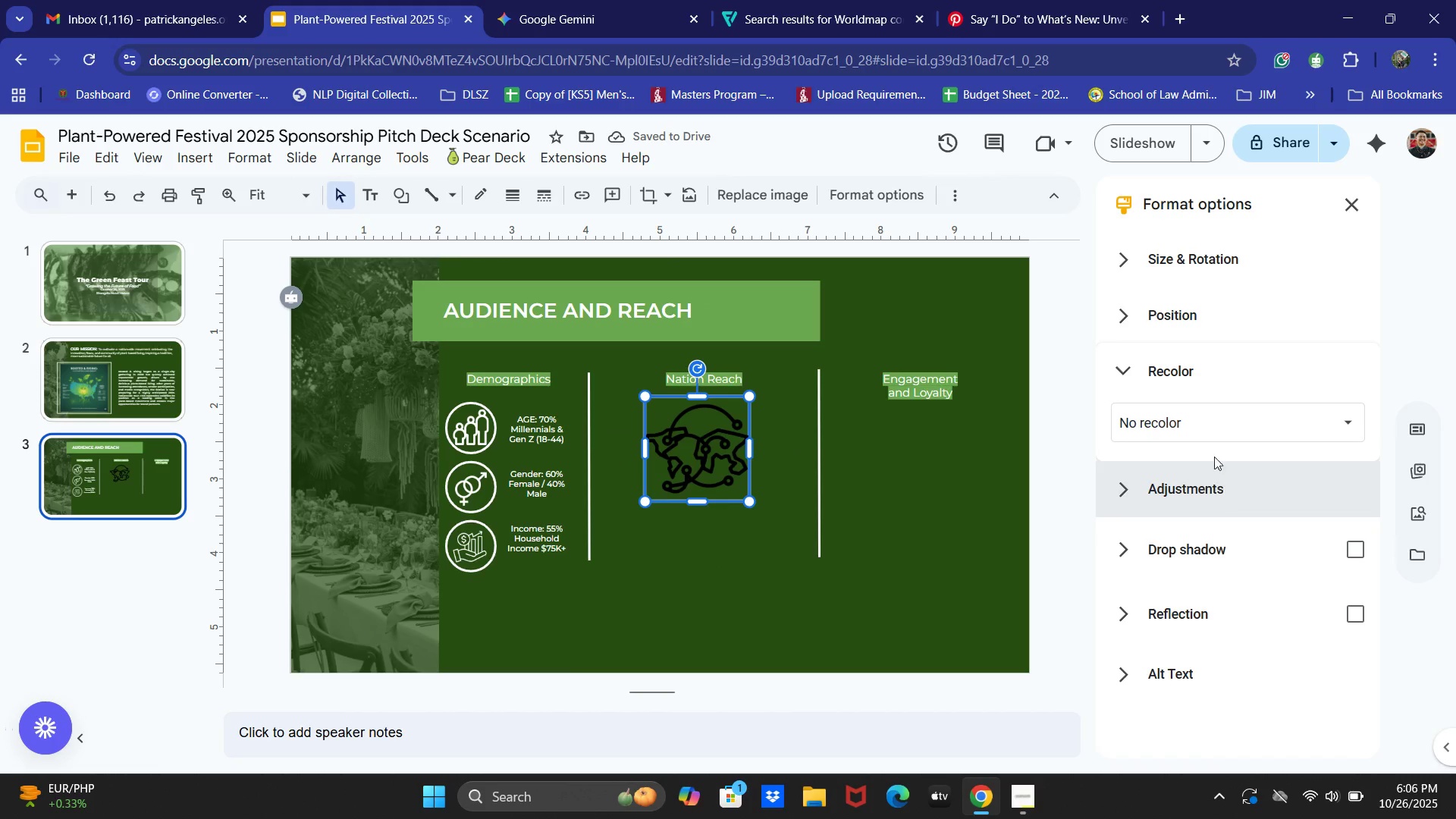 
left_click([1207, 429])
 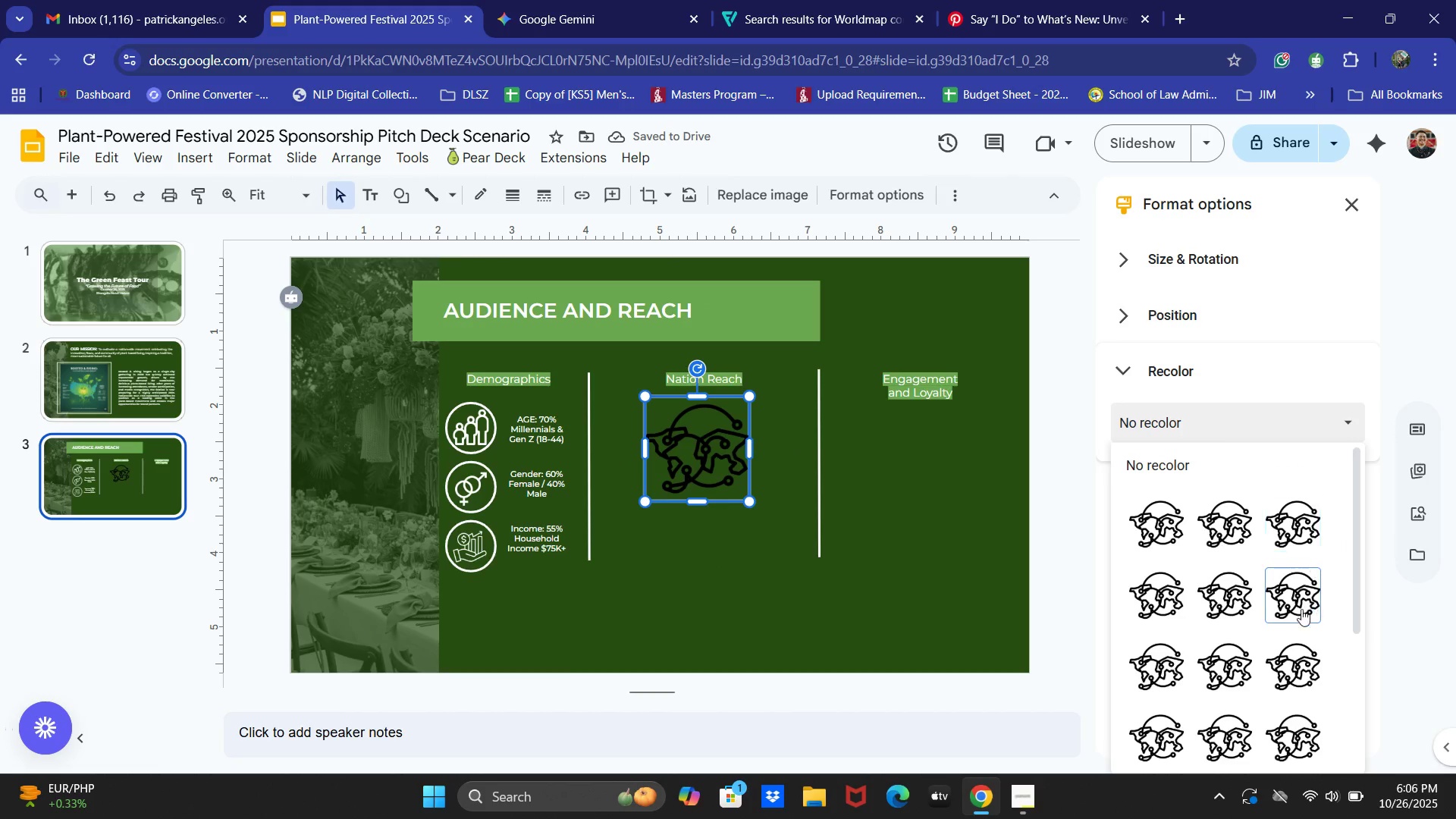 
scroll: coordinate [1291, 614], scroll_direction: down, amount: 2.0
 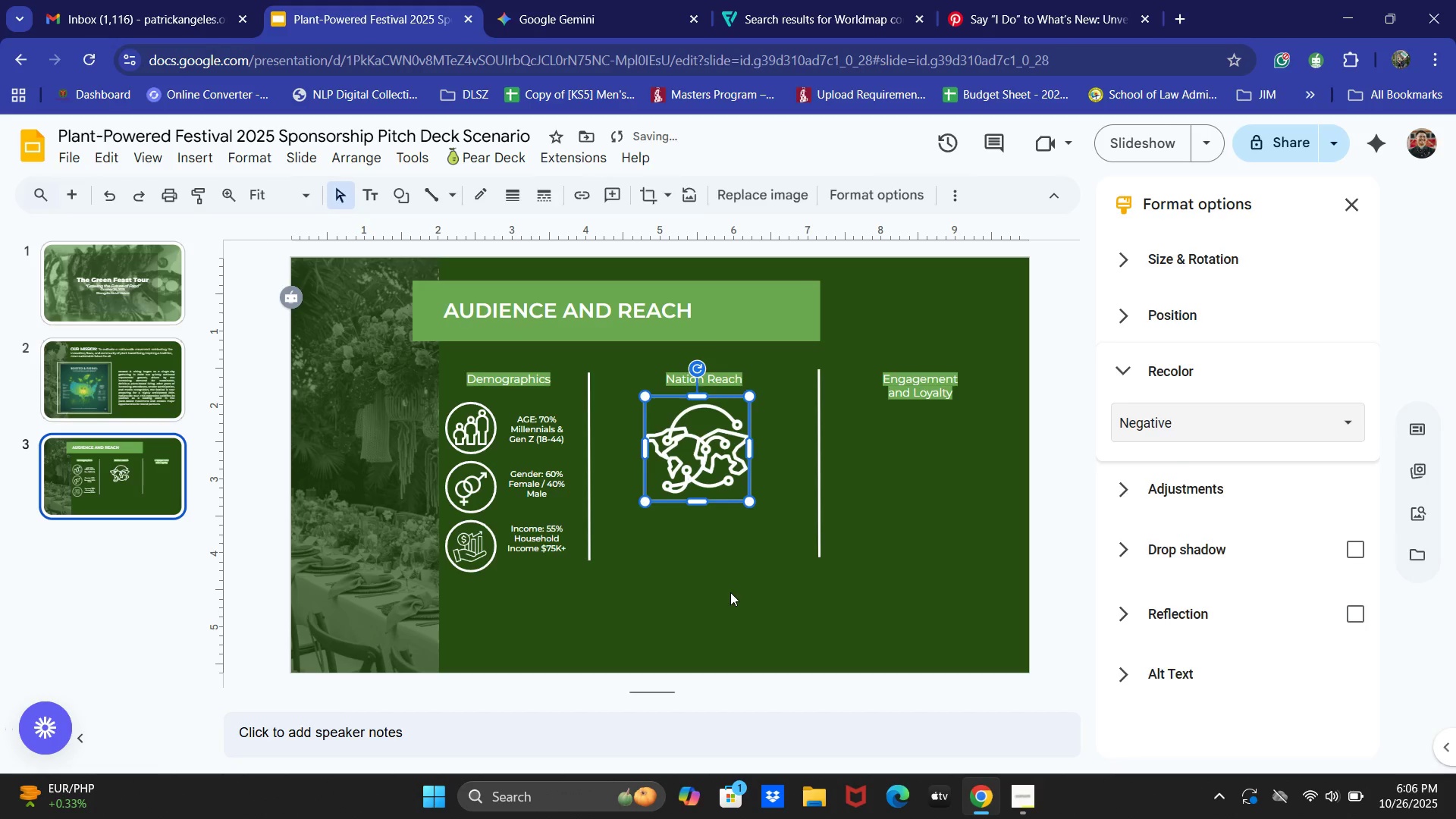 
double_click([717, 453])
 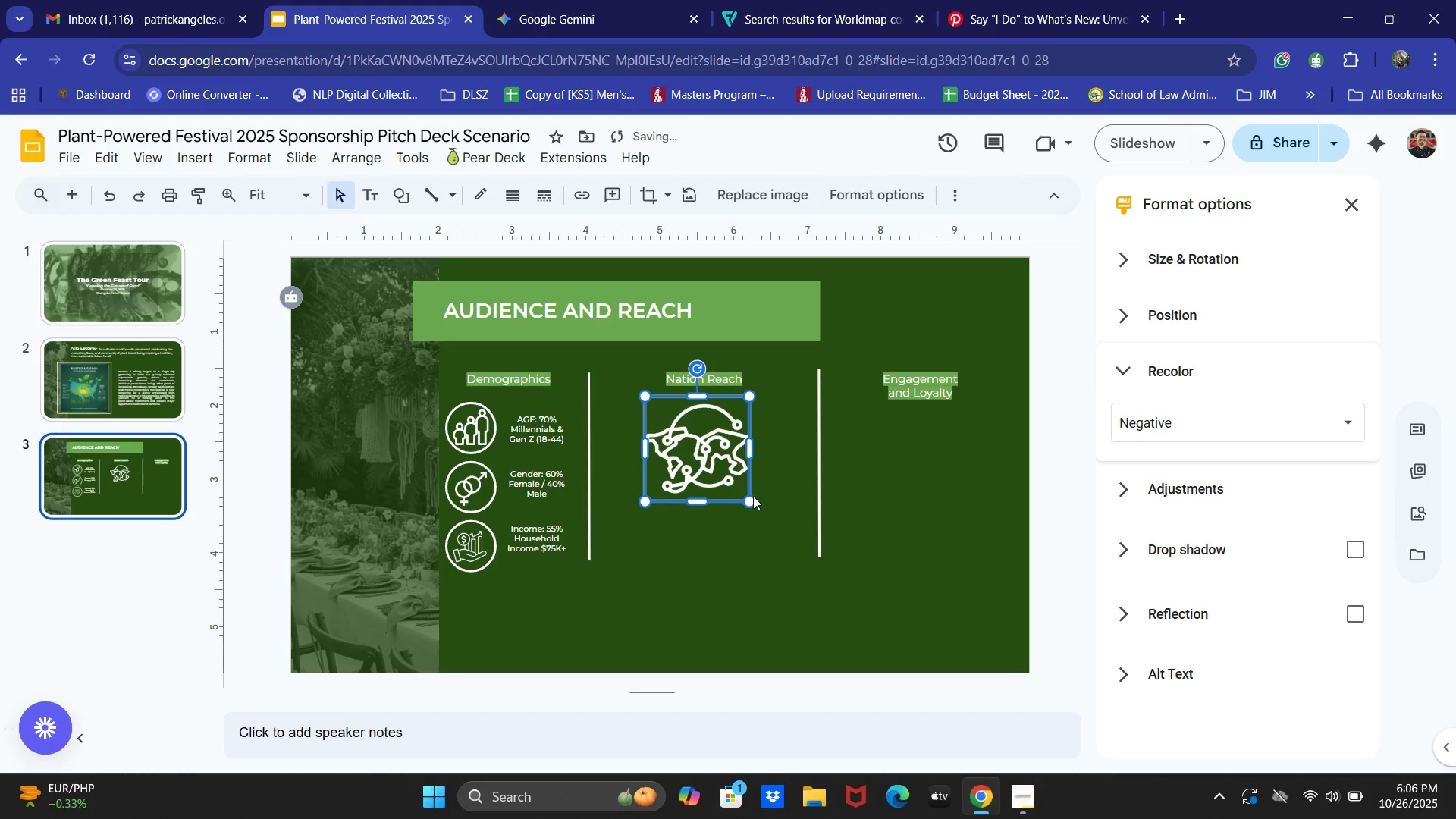 
key(Backspace)
 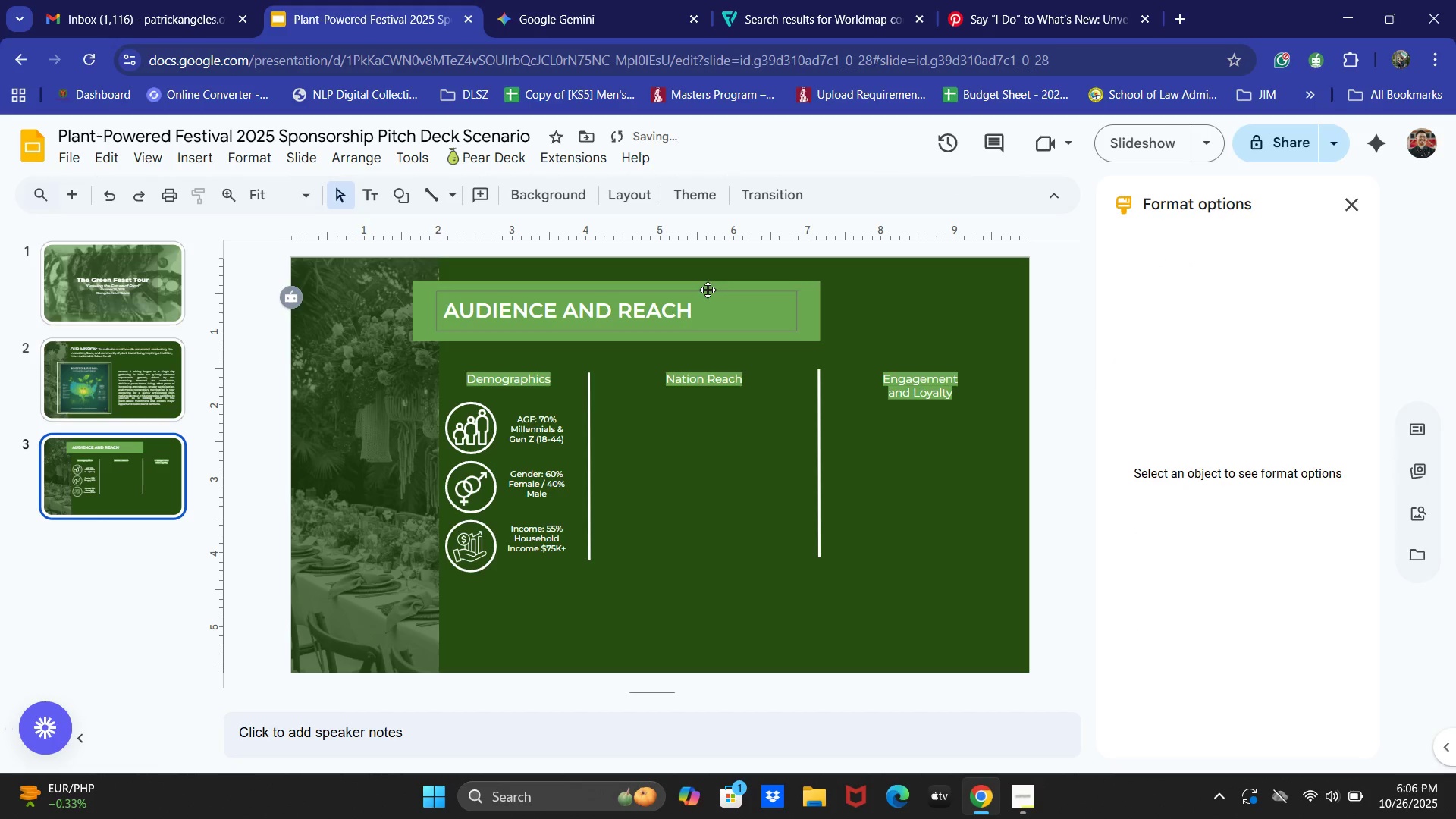 
left_click([1065, 0])
 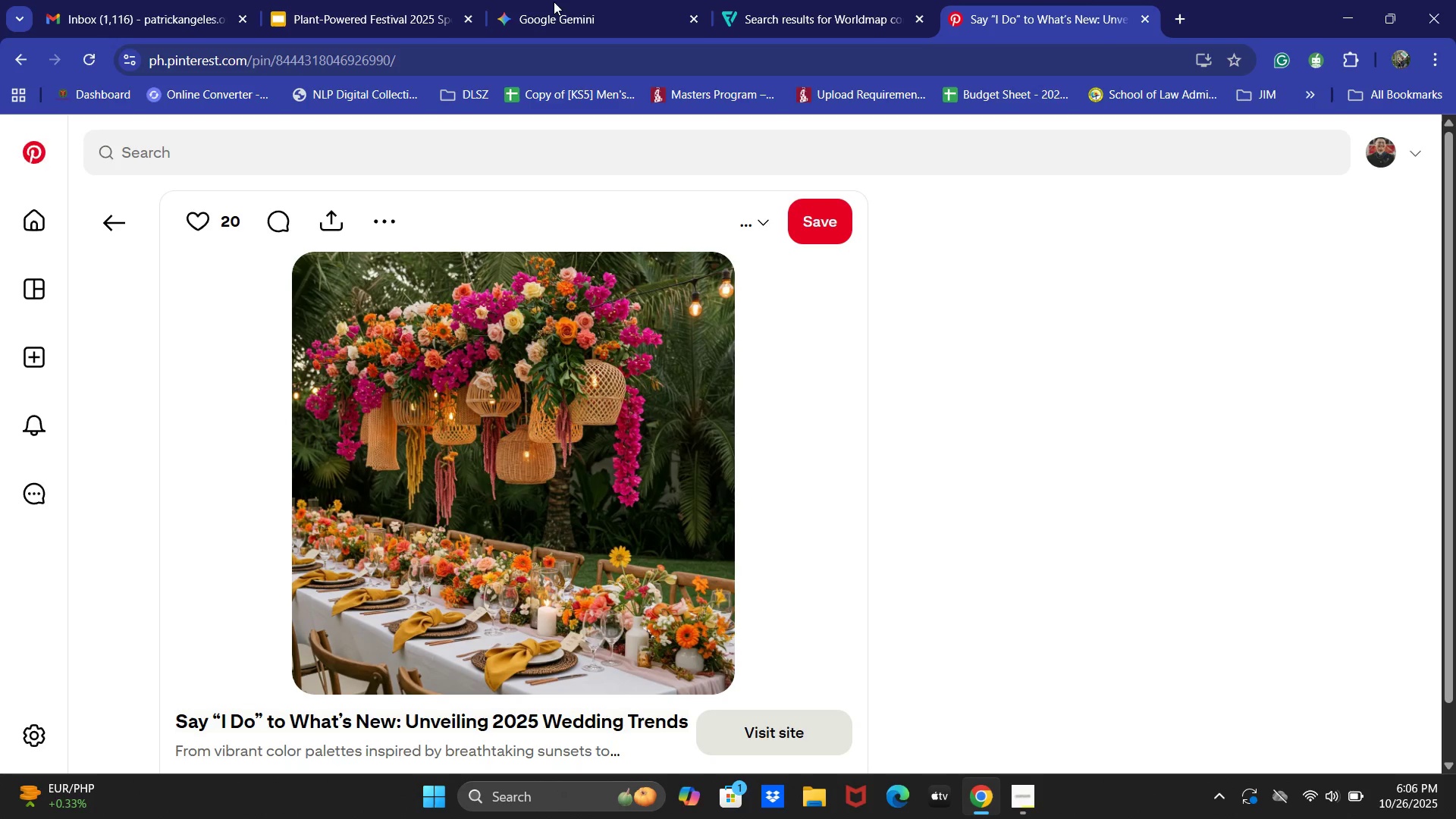 
left_click([899, 0])
 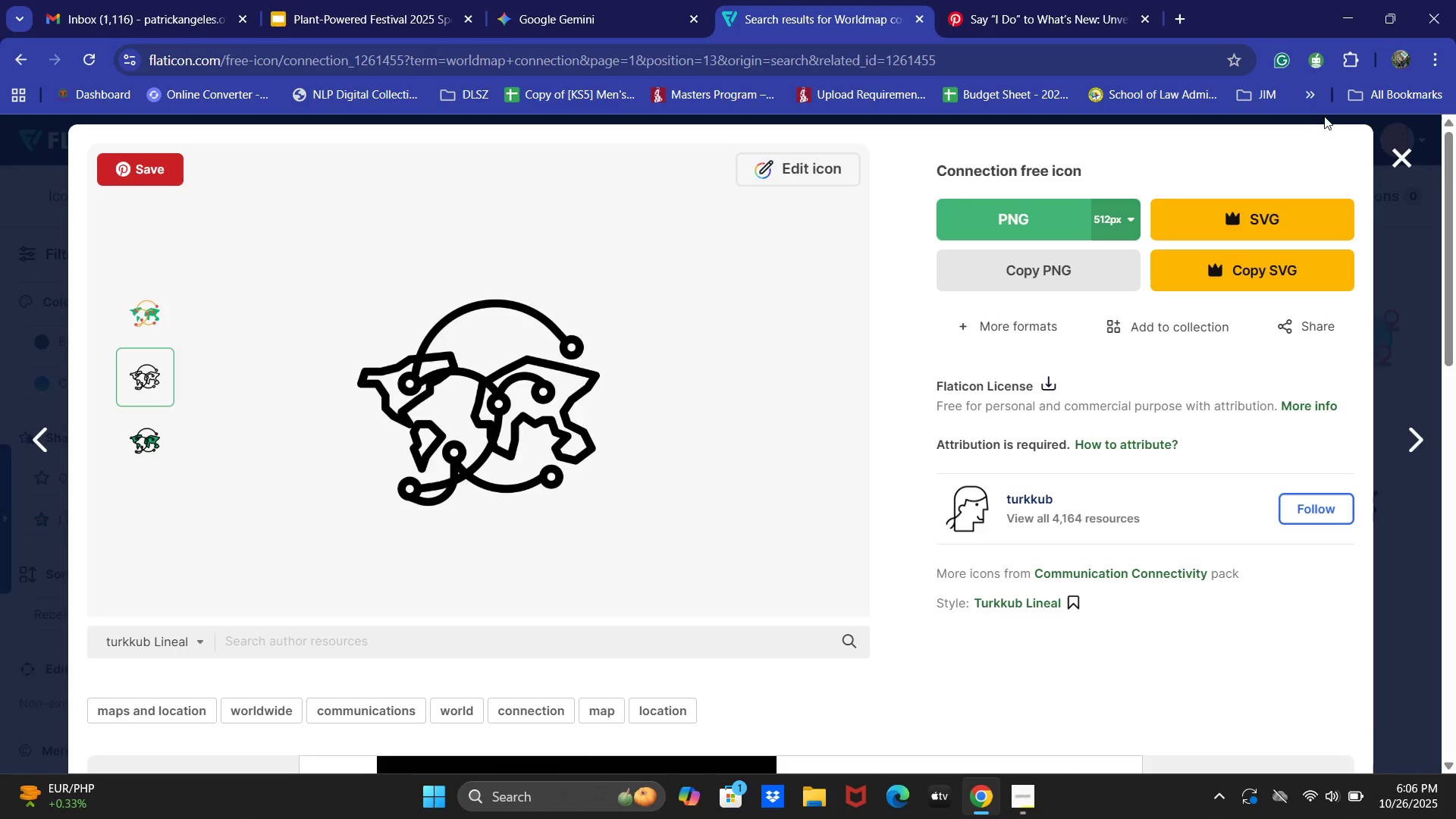 
left_click([1413, 160])
 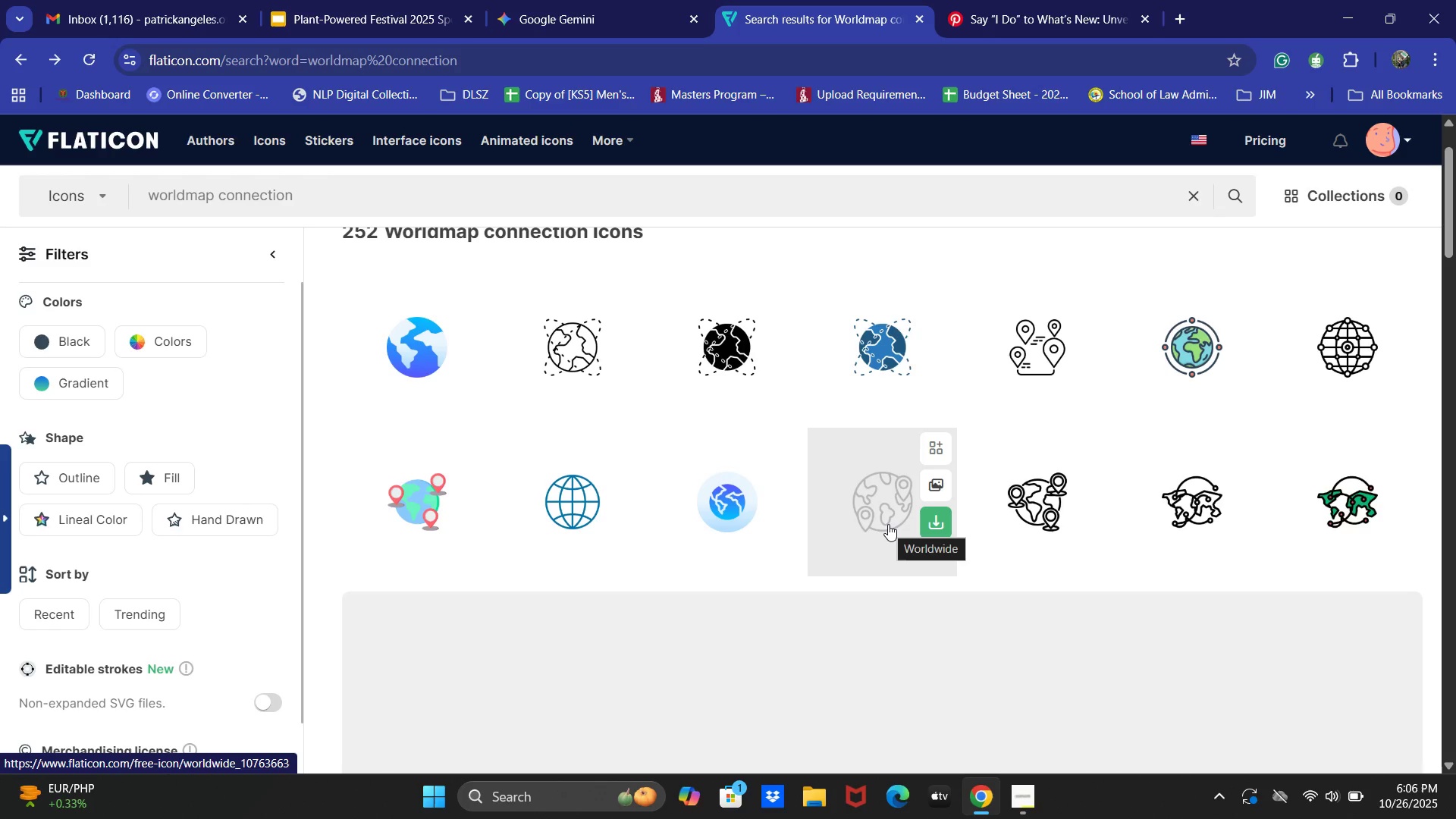 
left_click([1018, 497])
 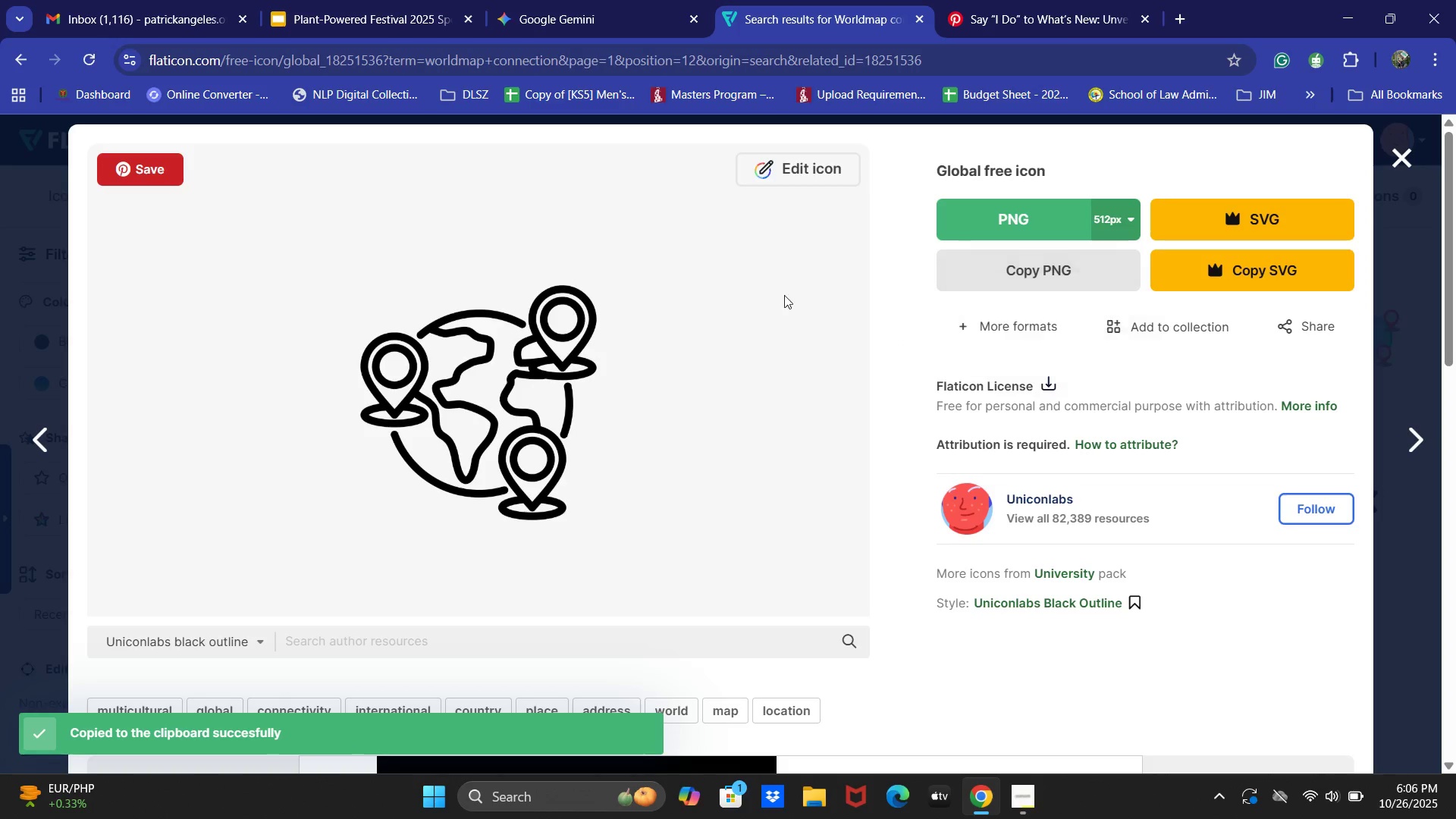 
key(Control+V)
 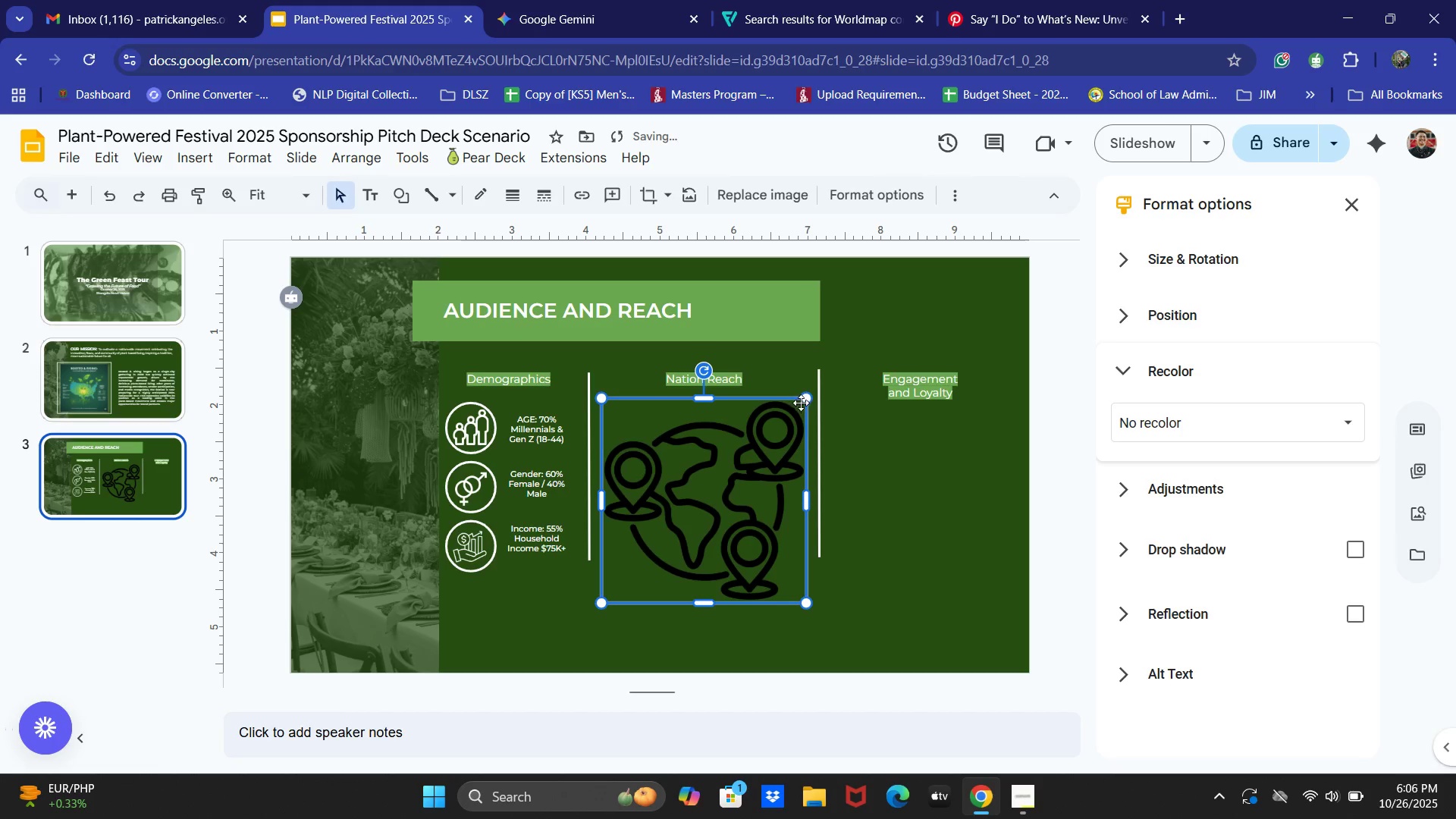 
left_click_drag(start_coordinate=[802, 402], to_coordinate=[667, 519])
 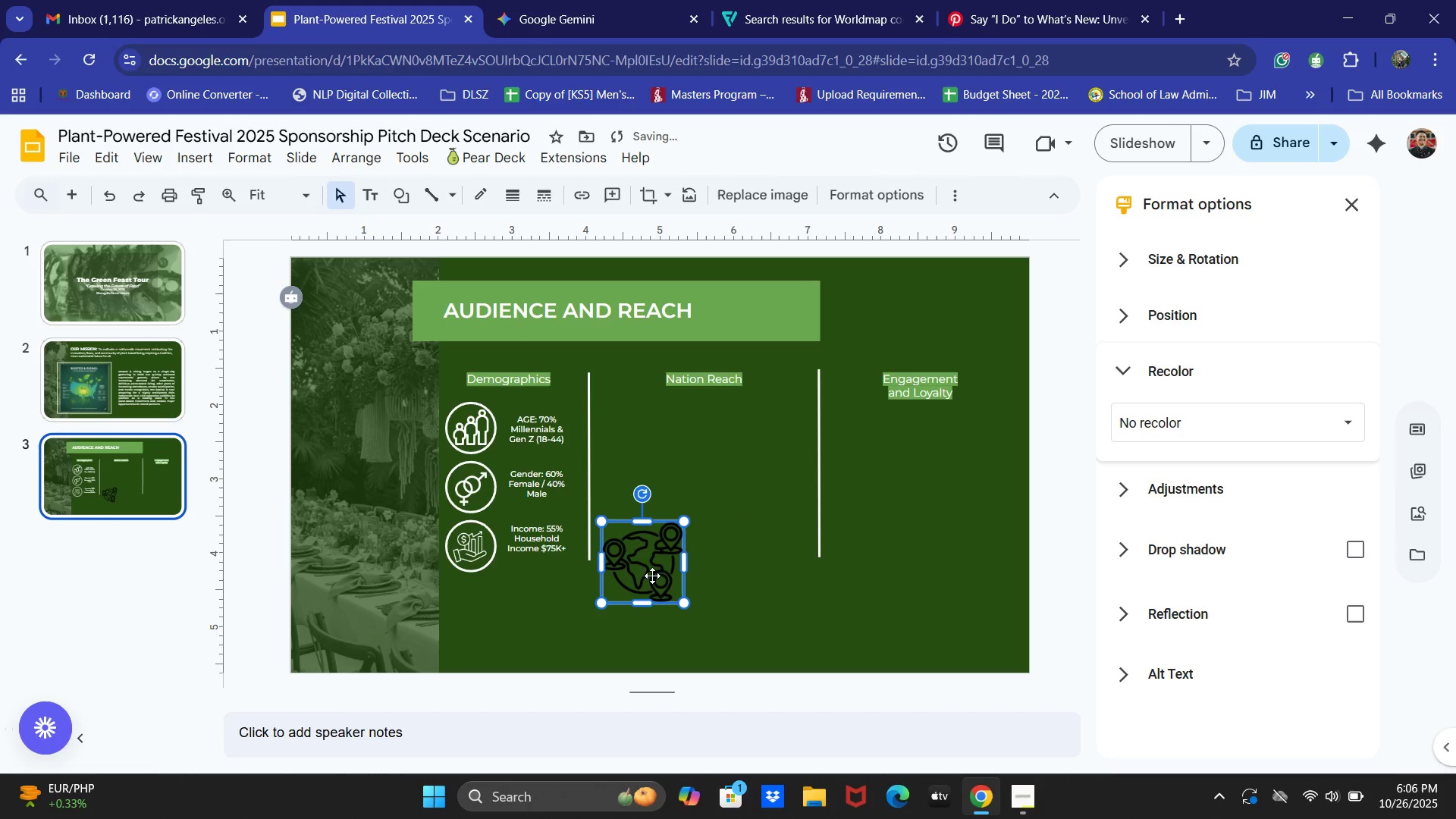 
left_click_drag(start_coordinate=[651, 575], to_coordinate=[711, 463])
 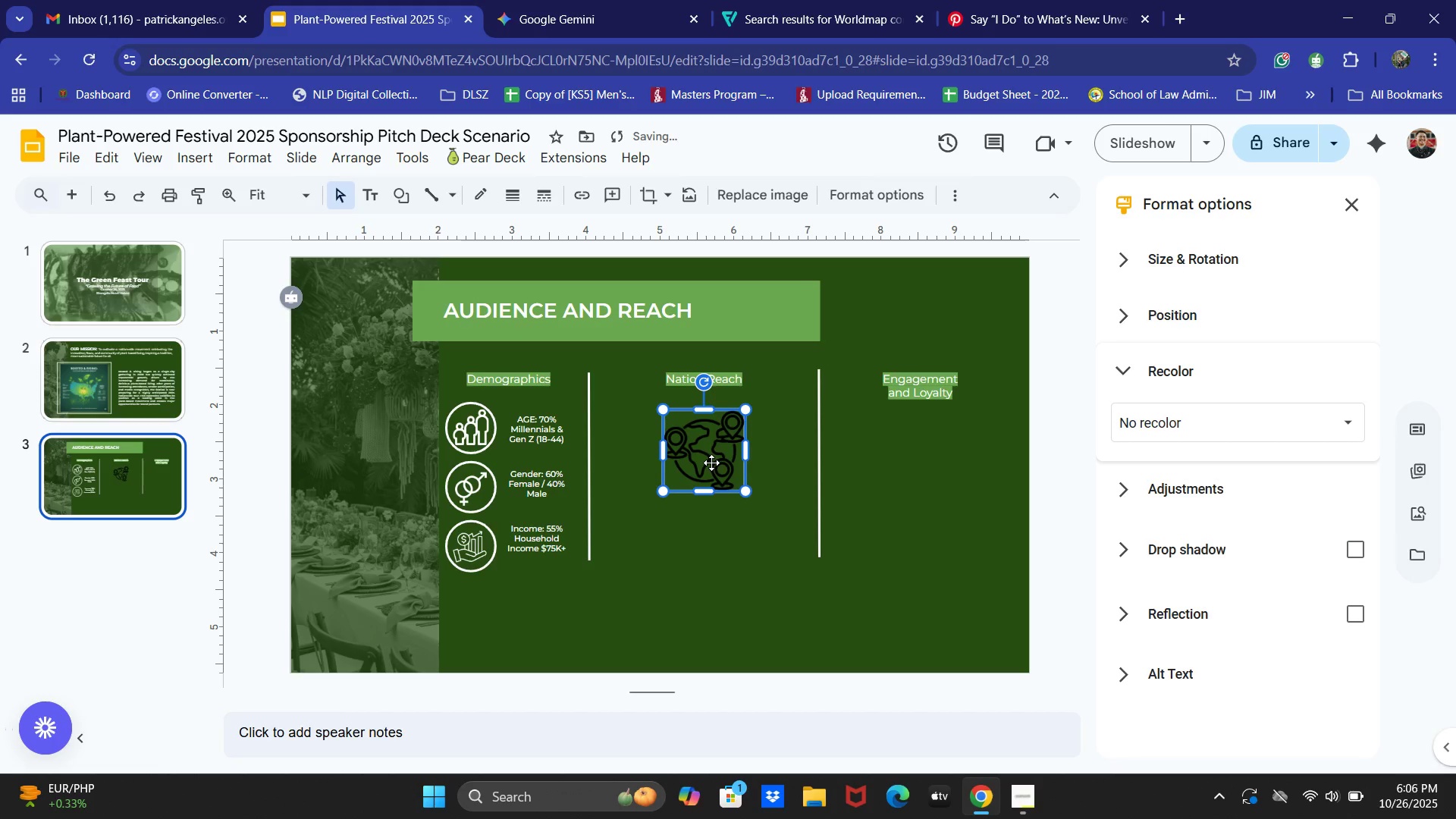 
left_click_drag(start_coordinate=[711, 463], to_coordinate=[711, 458])
 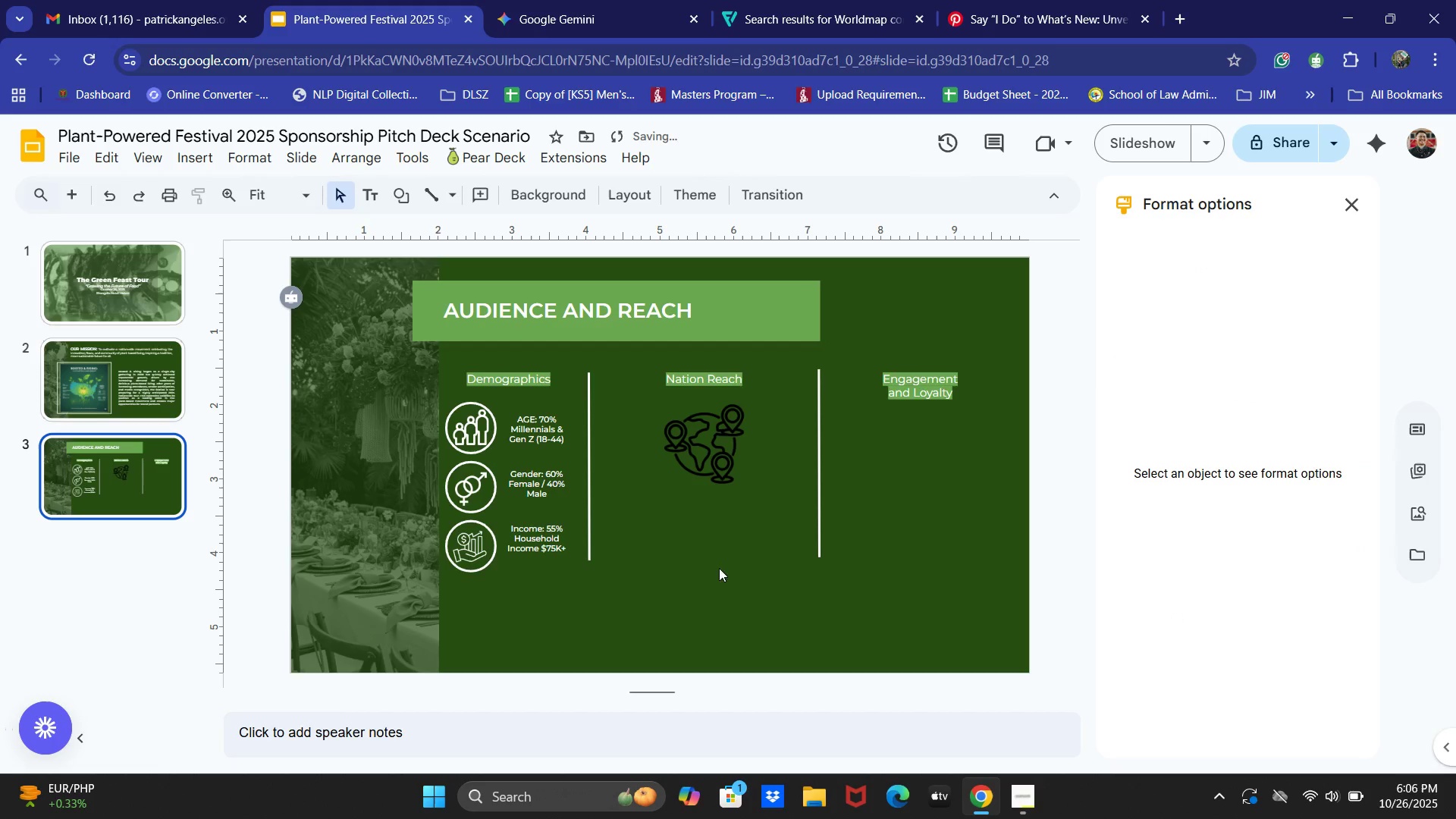 
left_click([714, 469])
 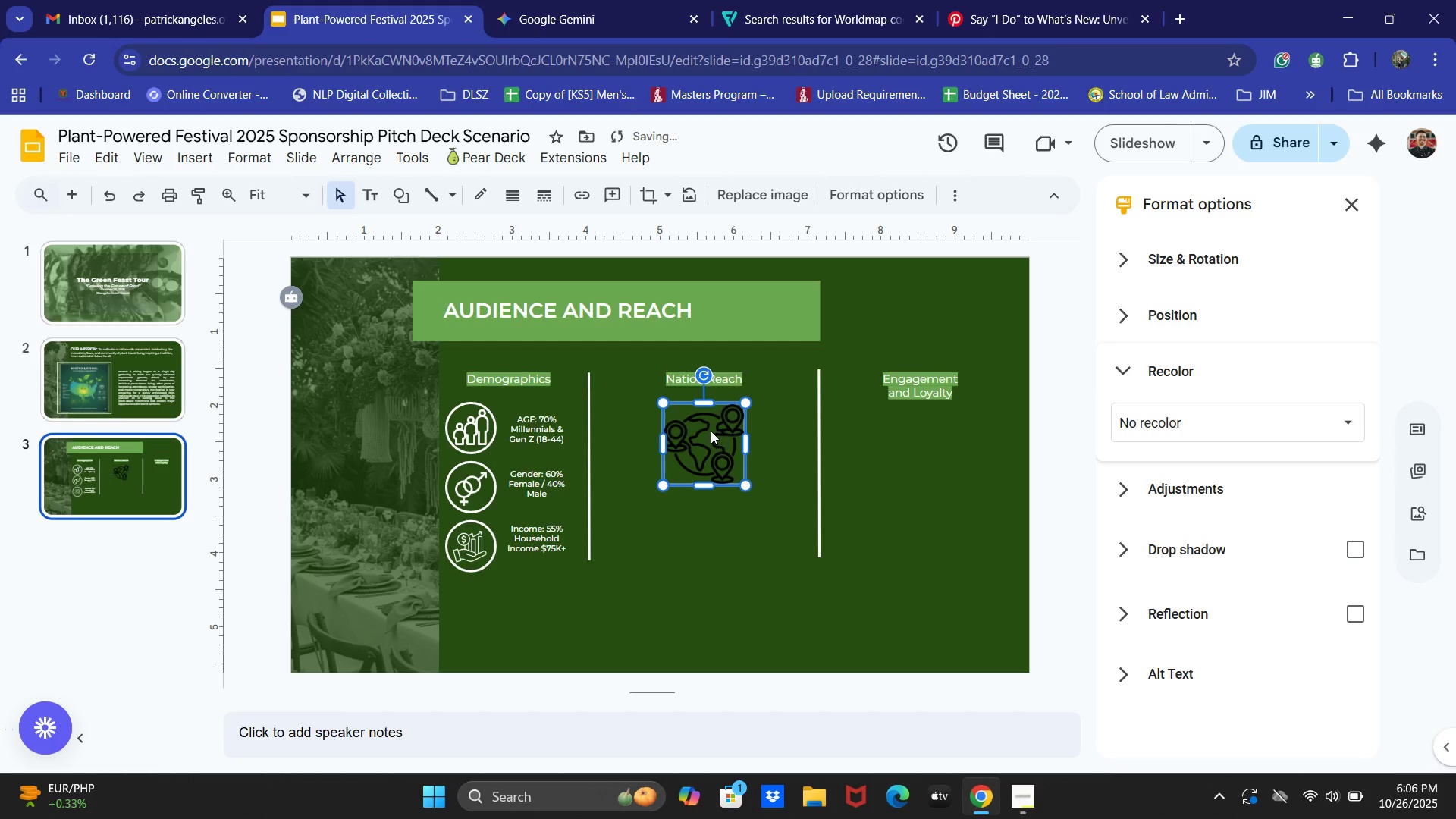 
left_click_drag(start_coordinate=[711, 426], to_coordinate=[711, 419])
 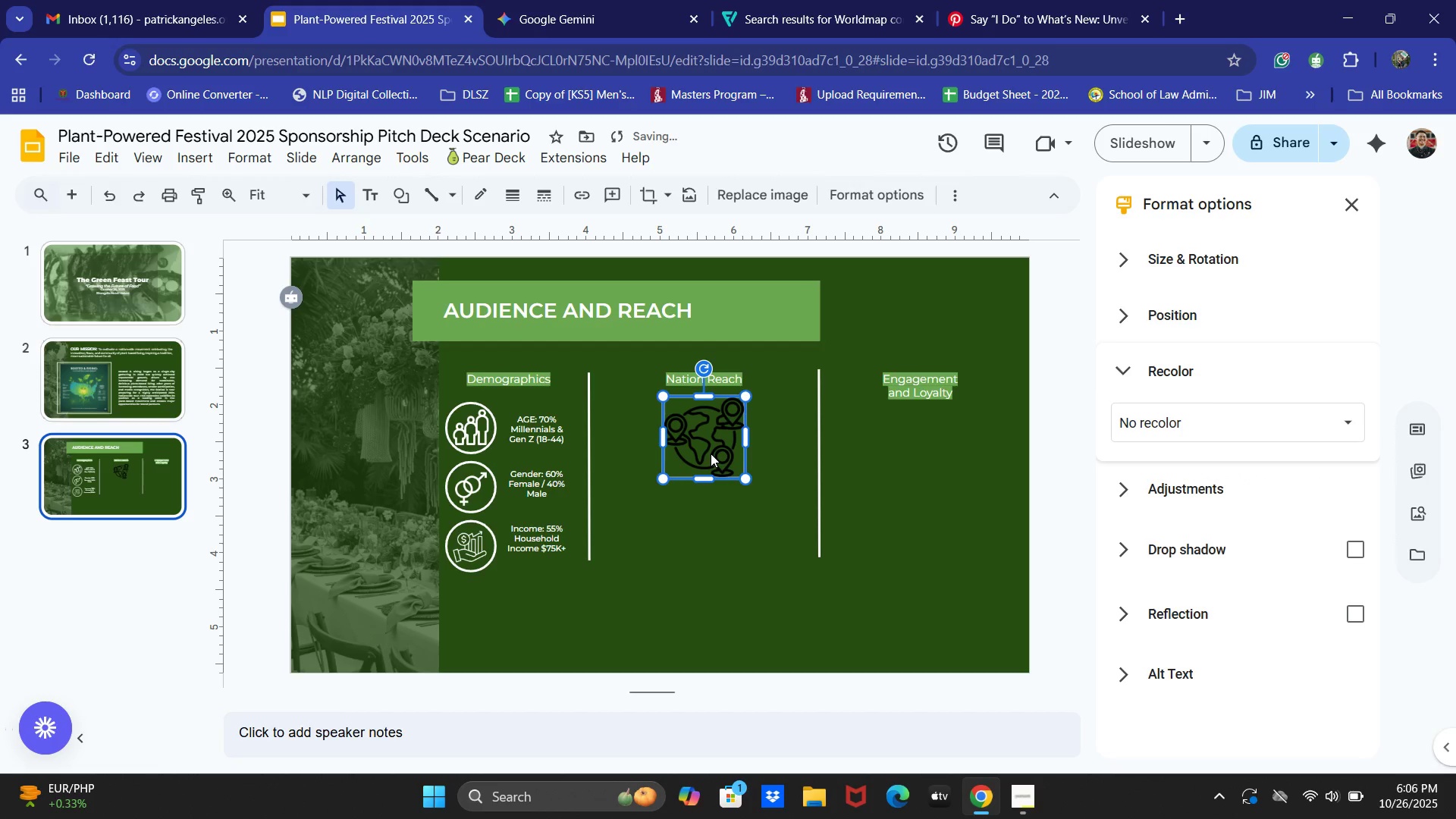 
key(ArrowUp)
 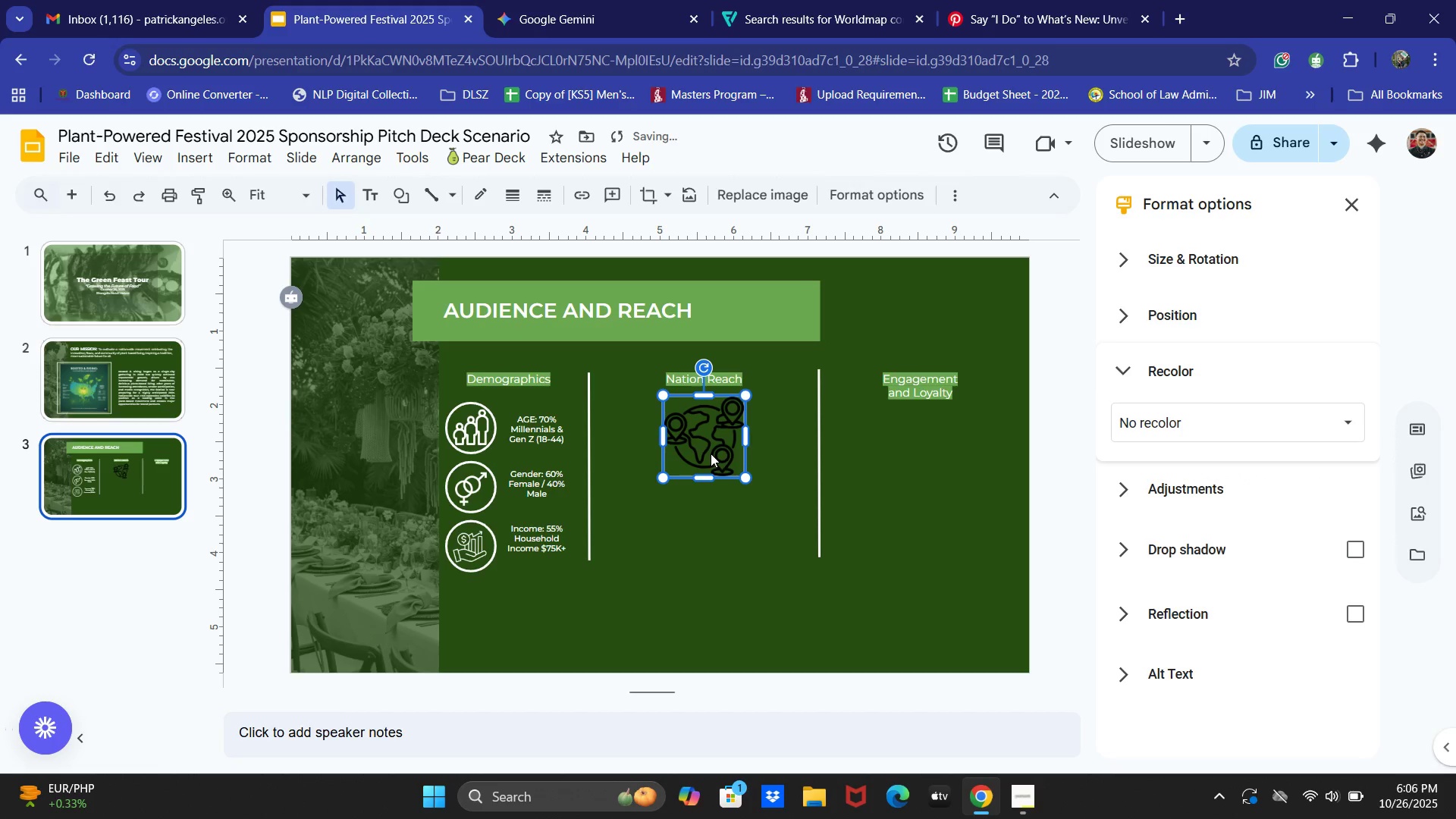 
key(ArrowUp)
 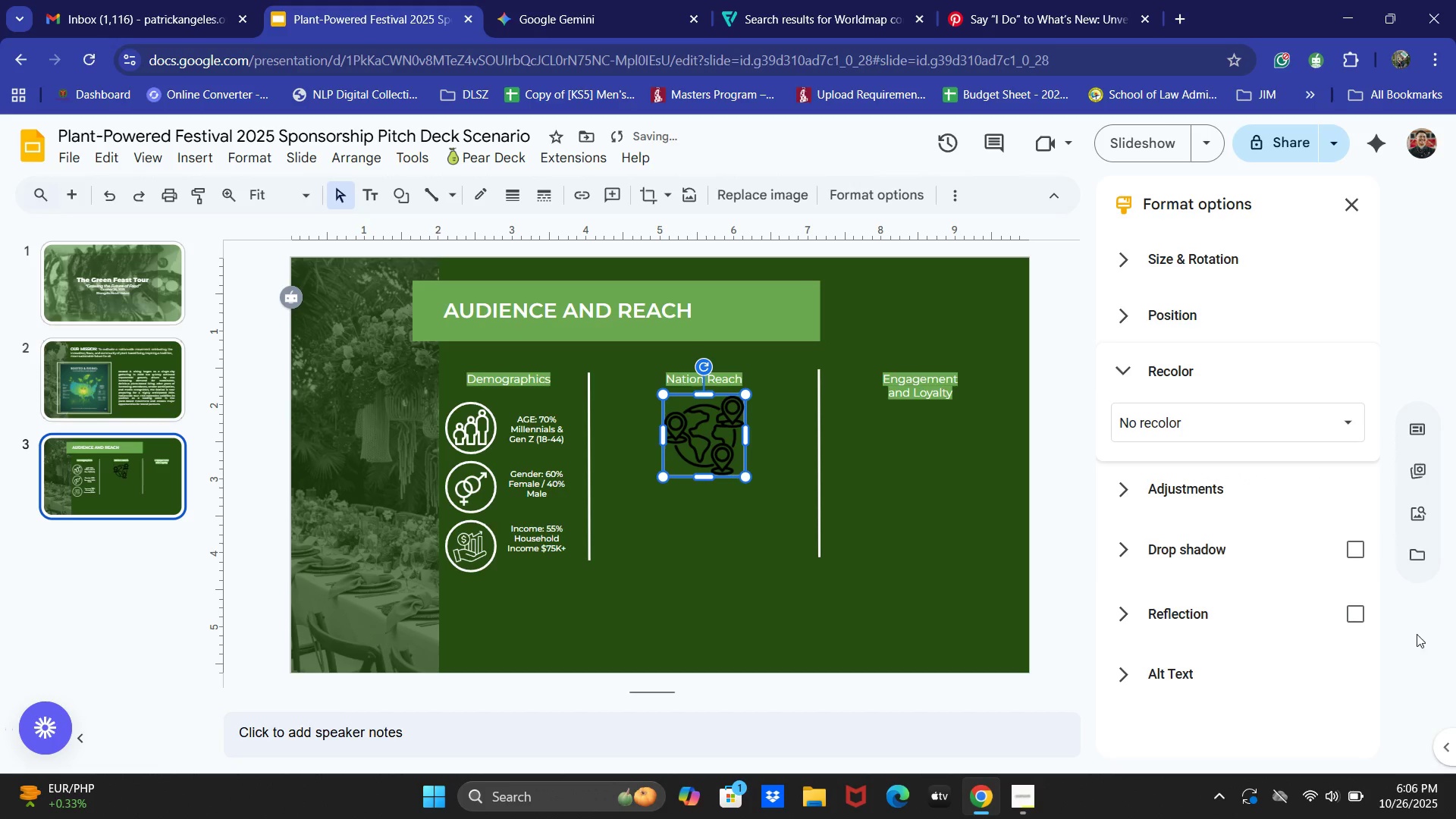 
left_click([1246, 431])
 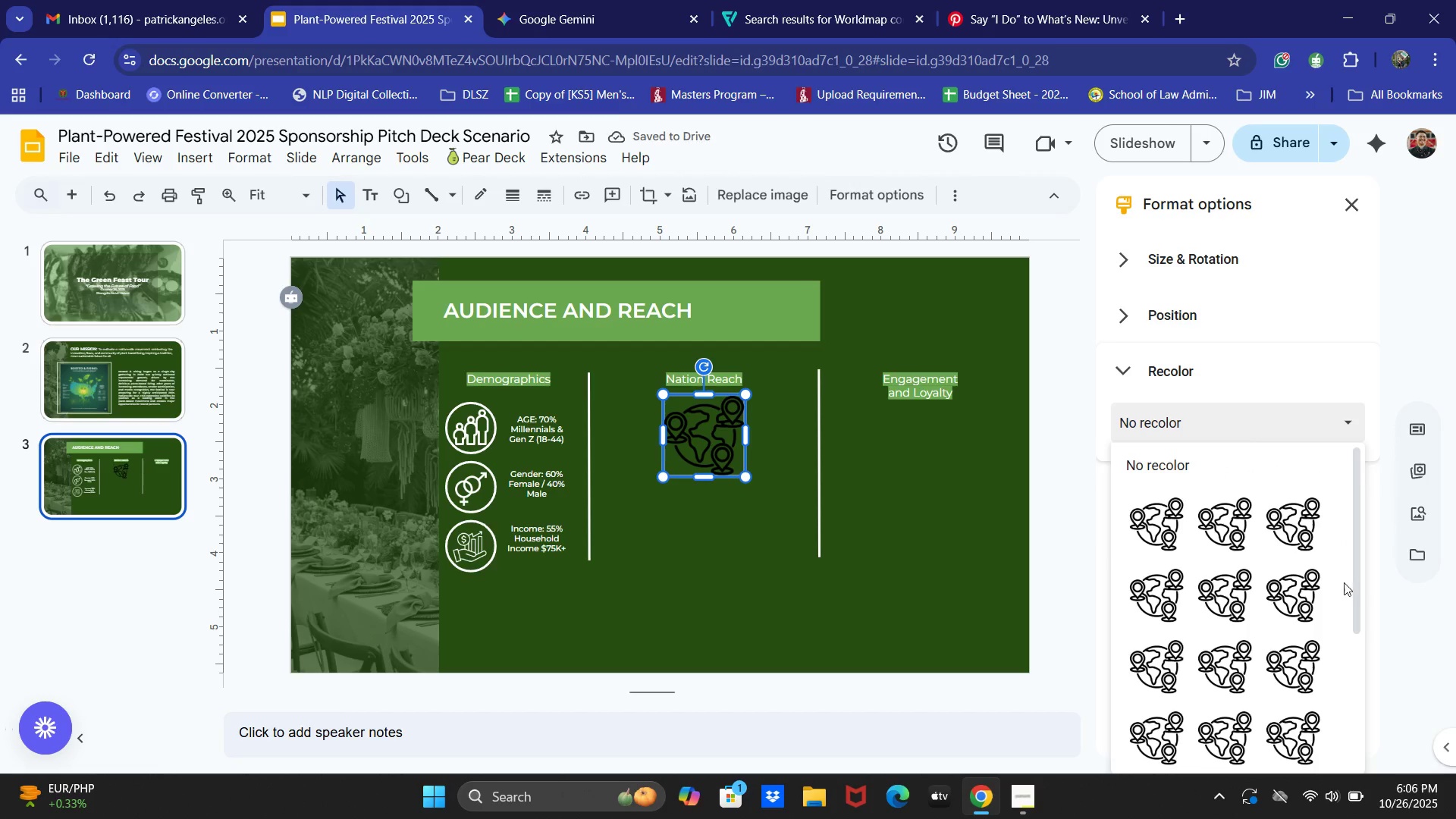 
scroll: coordinate [1322, 592], scroll_direction: down, amount: 2.0
 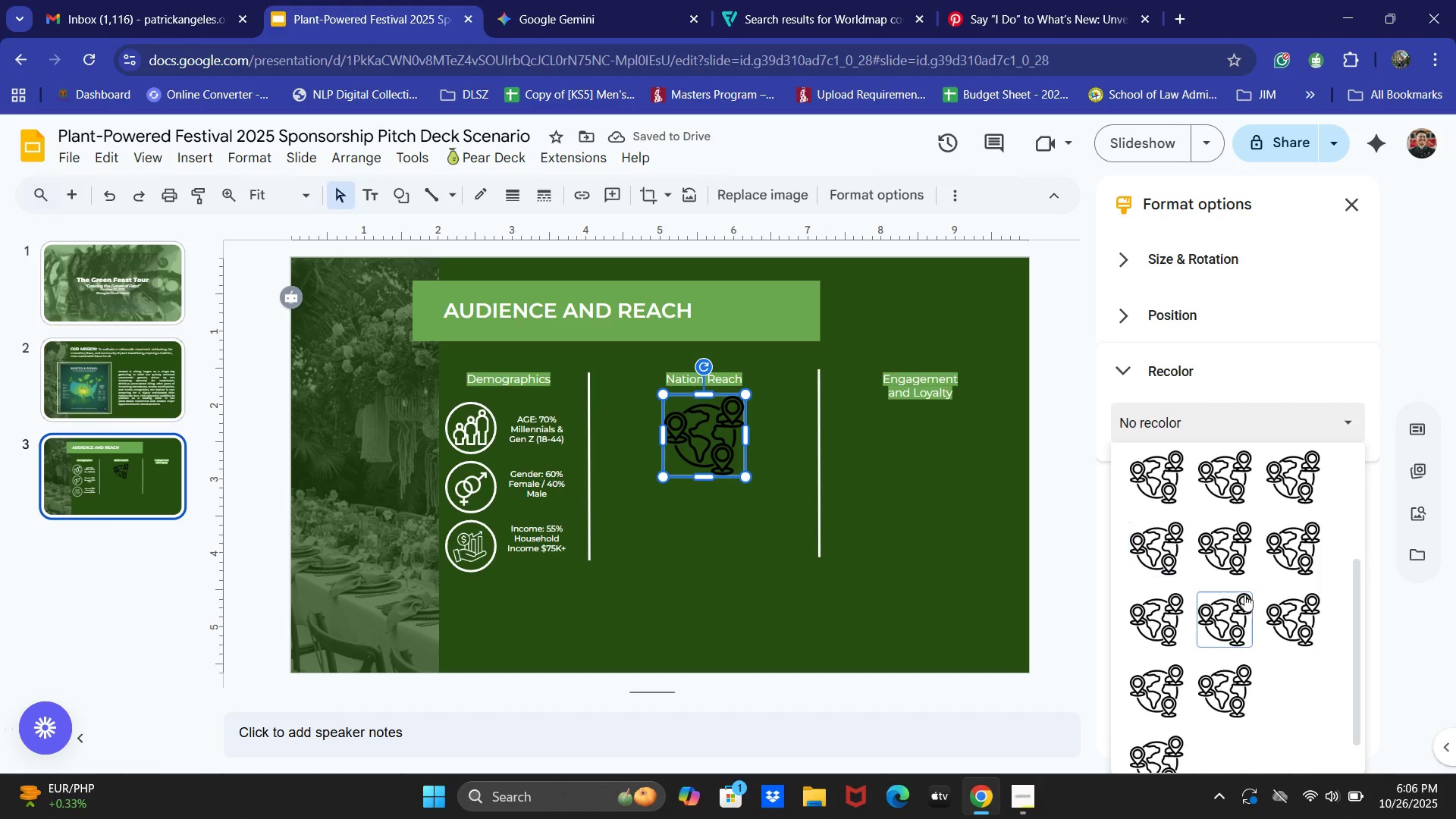 
left_click([1266, 657])
 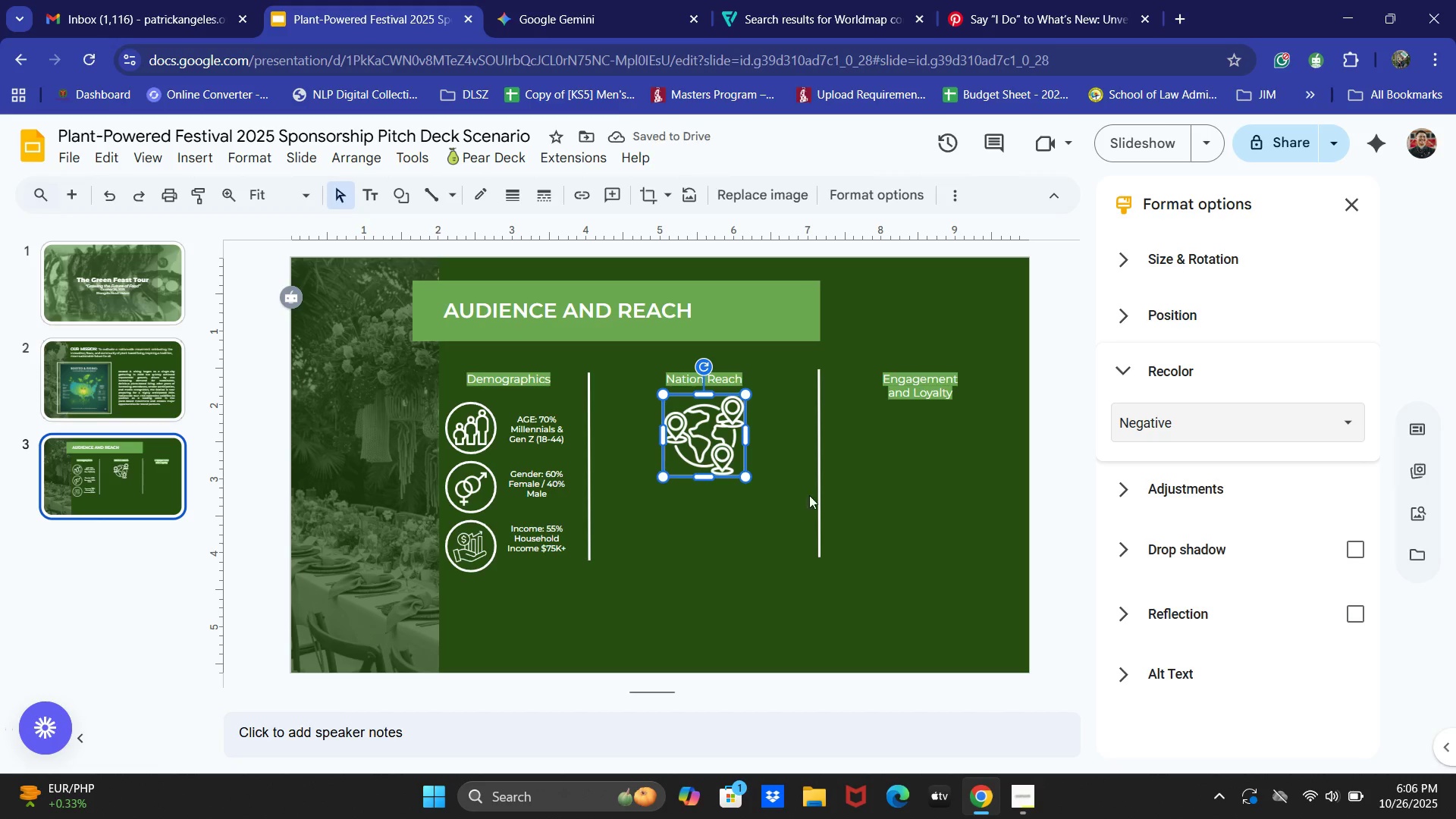 
left_click_drag(start_coordinate=[742, 472], to_coordinate=[731, 460])
 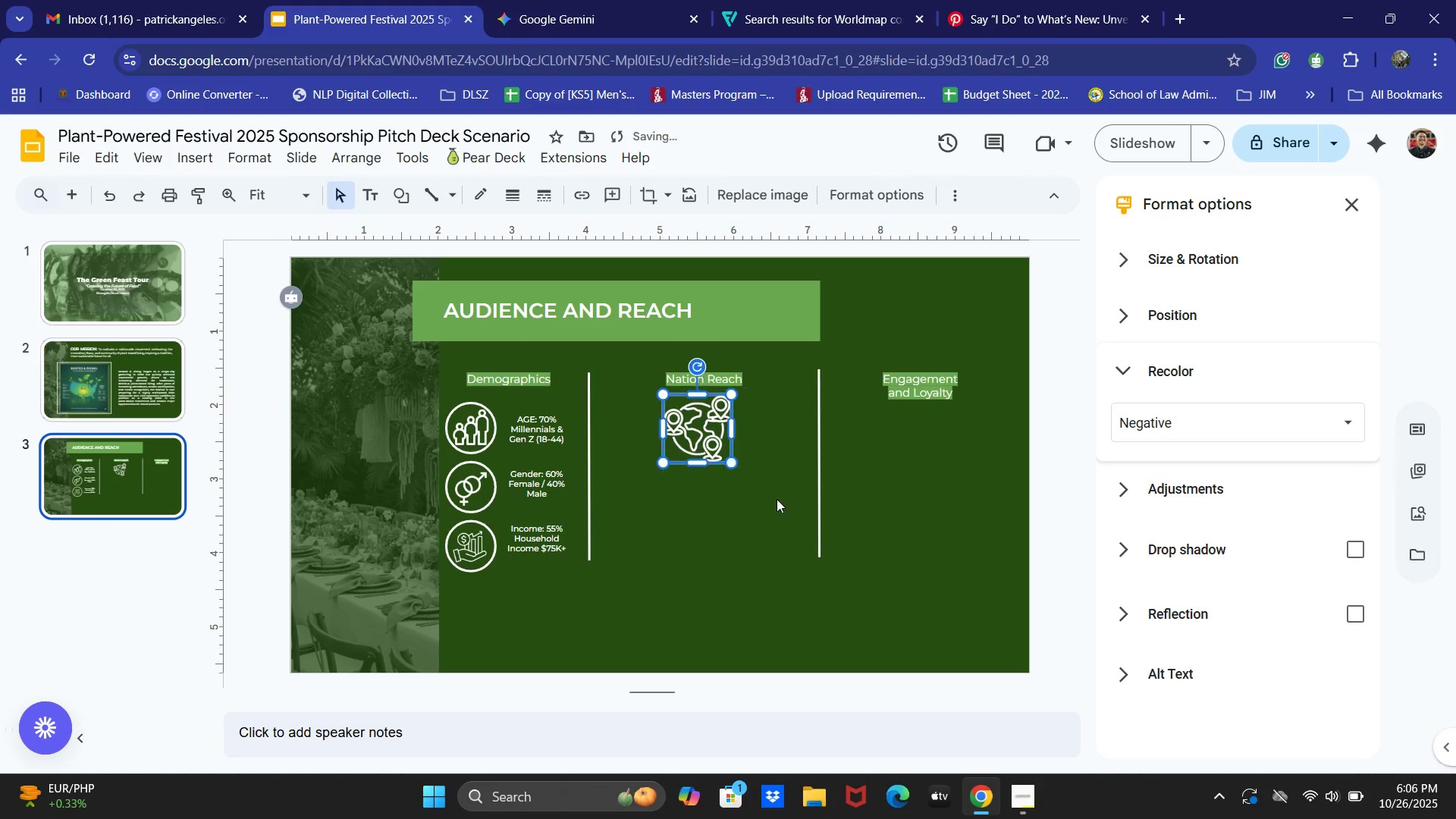 
left_click([778, 500])
 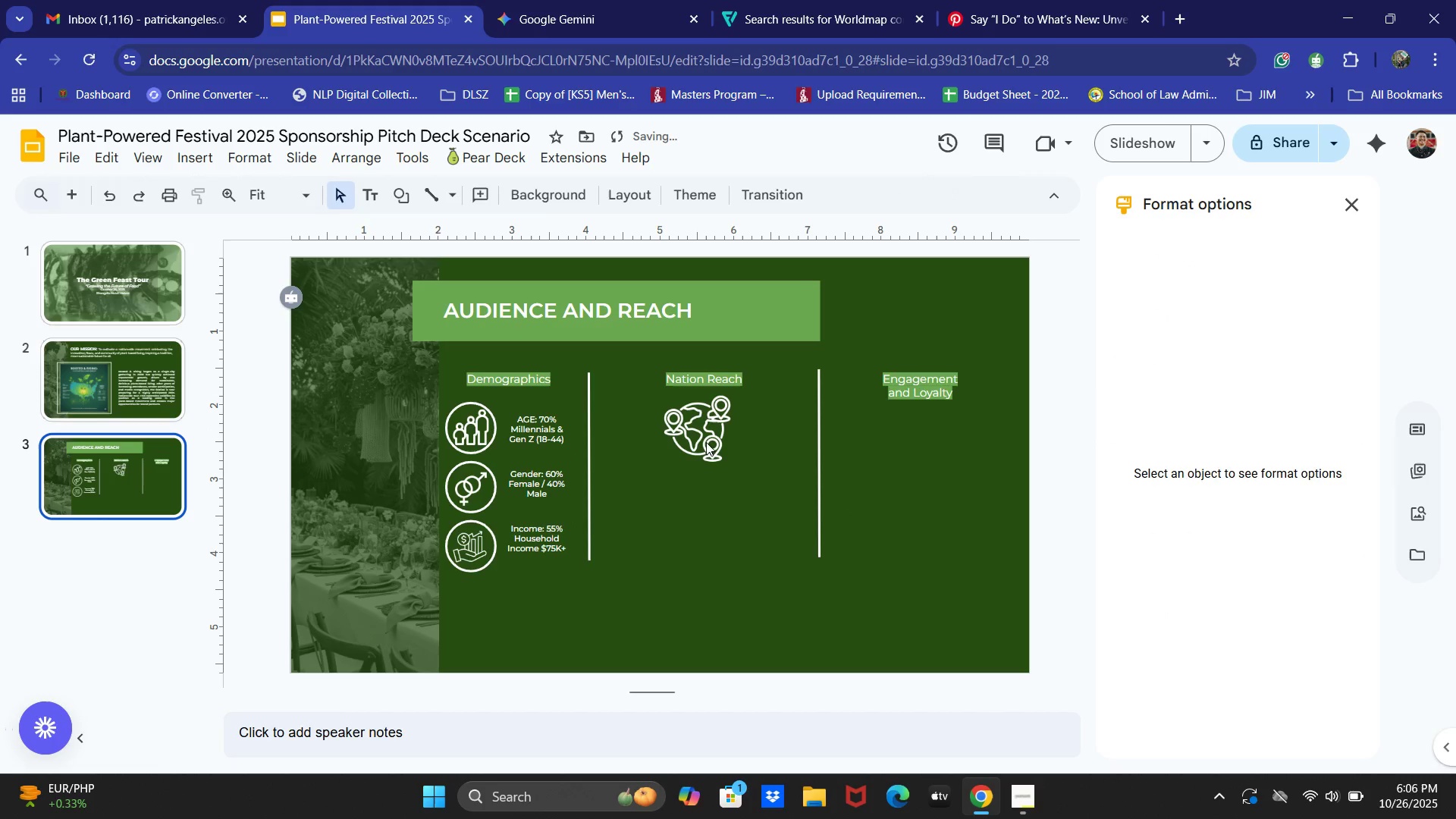 
left_click([698, 434])
 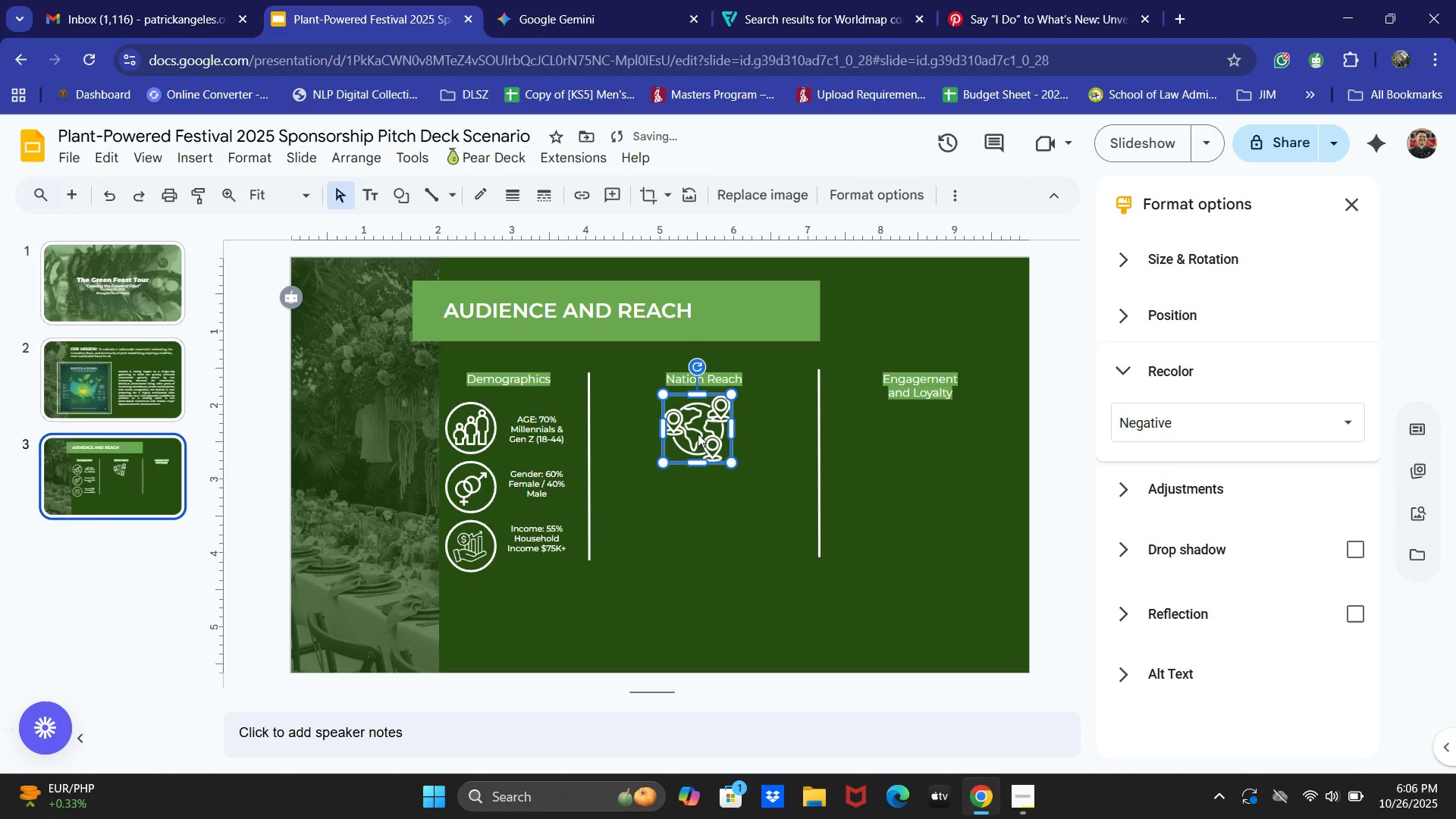 
left_click_drag(start_coordinate=[698, 434], to_coordinate=[704, 432])
 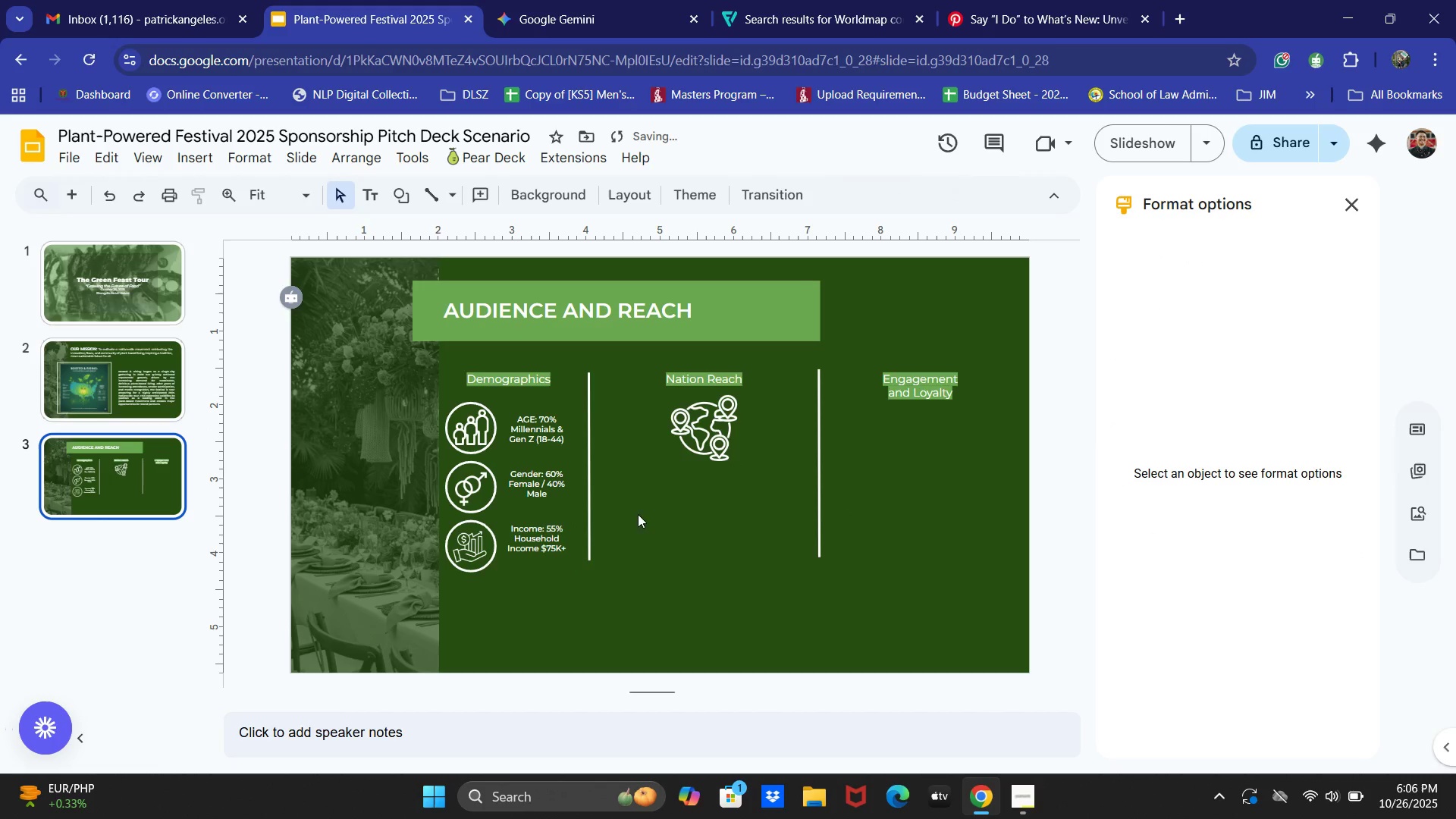 
double_click([535, 414])
 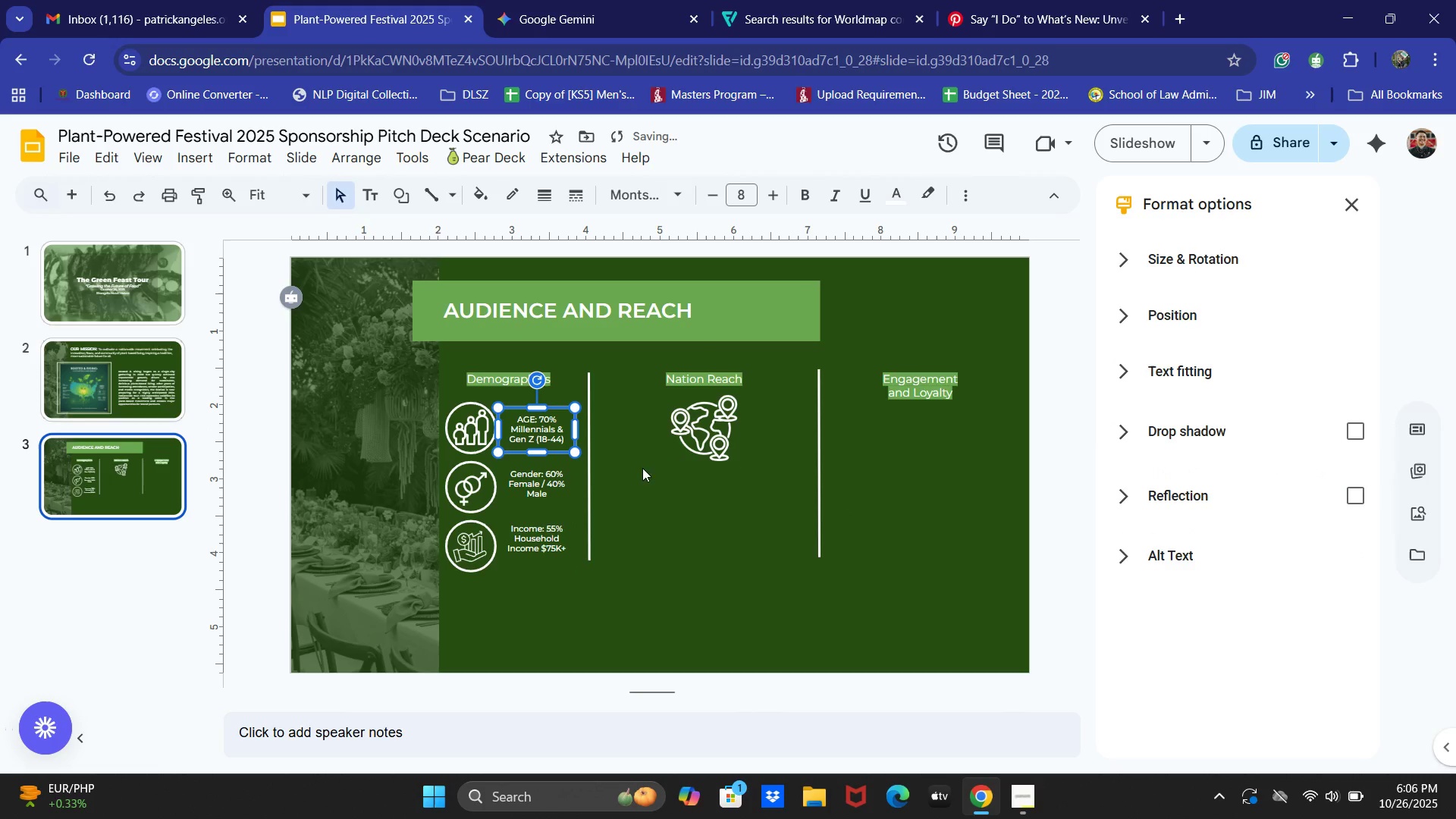 
left_click_drag(start_coordinate=[683, 527], to_coordinate=[691, 532])
 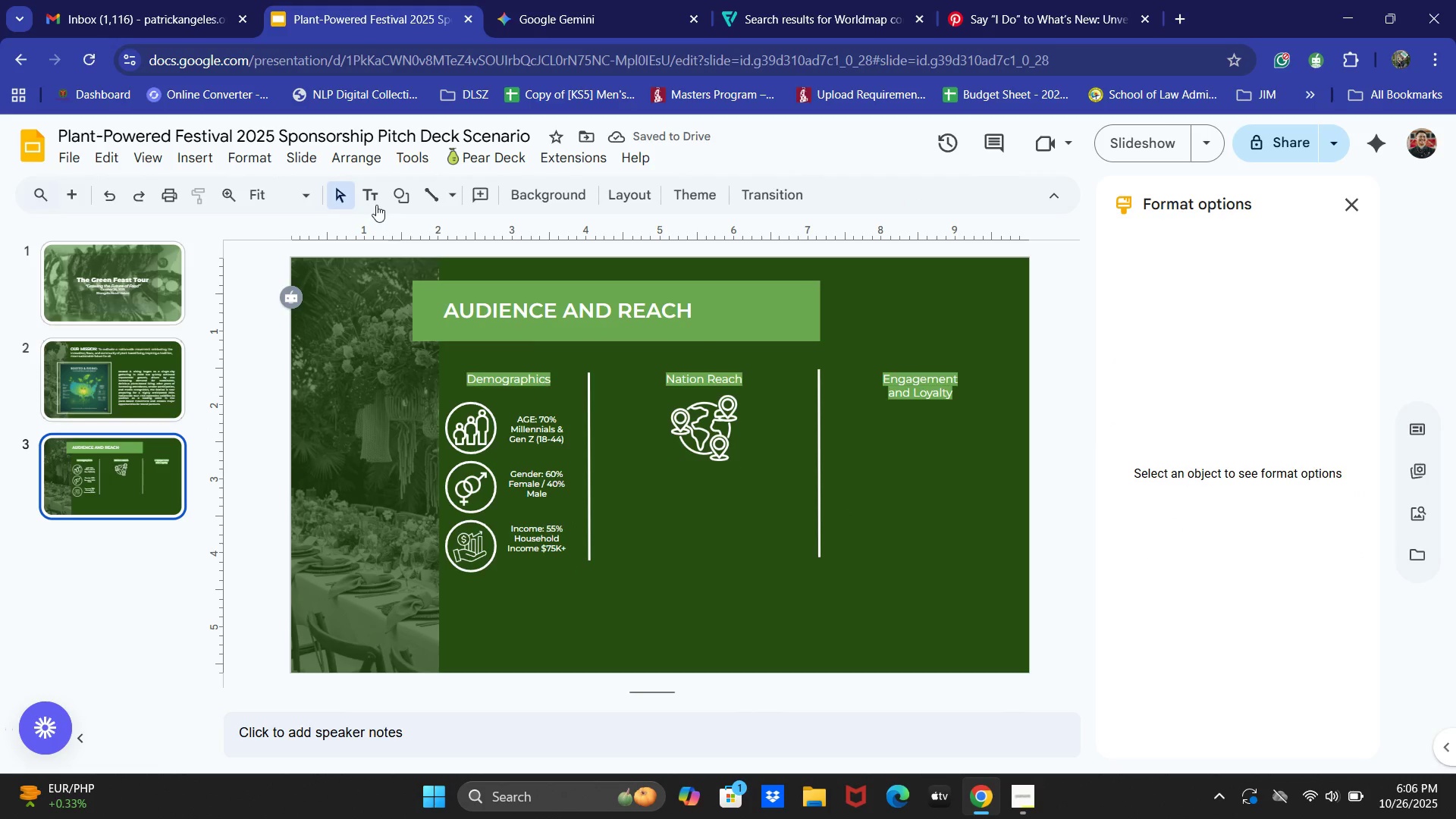 
left_click([372, 193])
 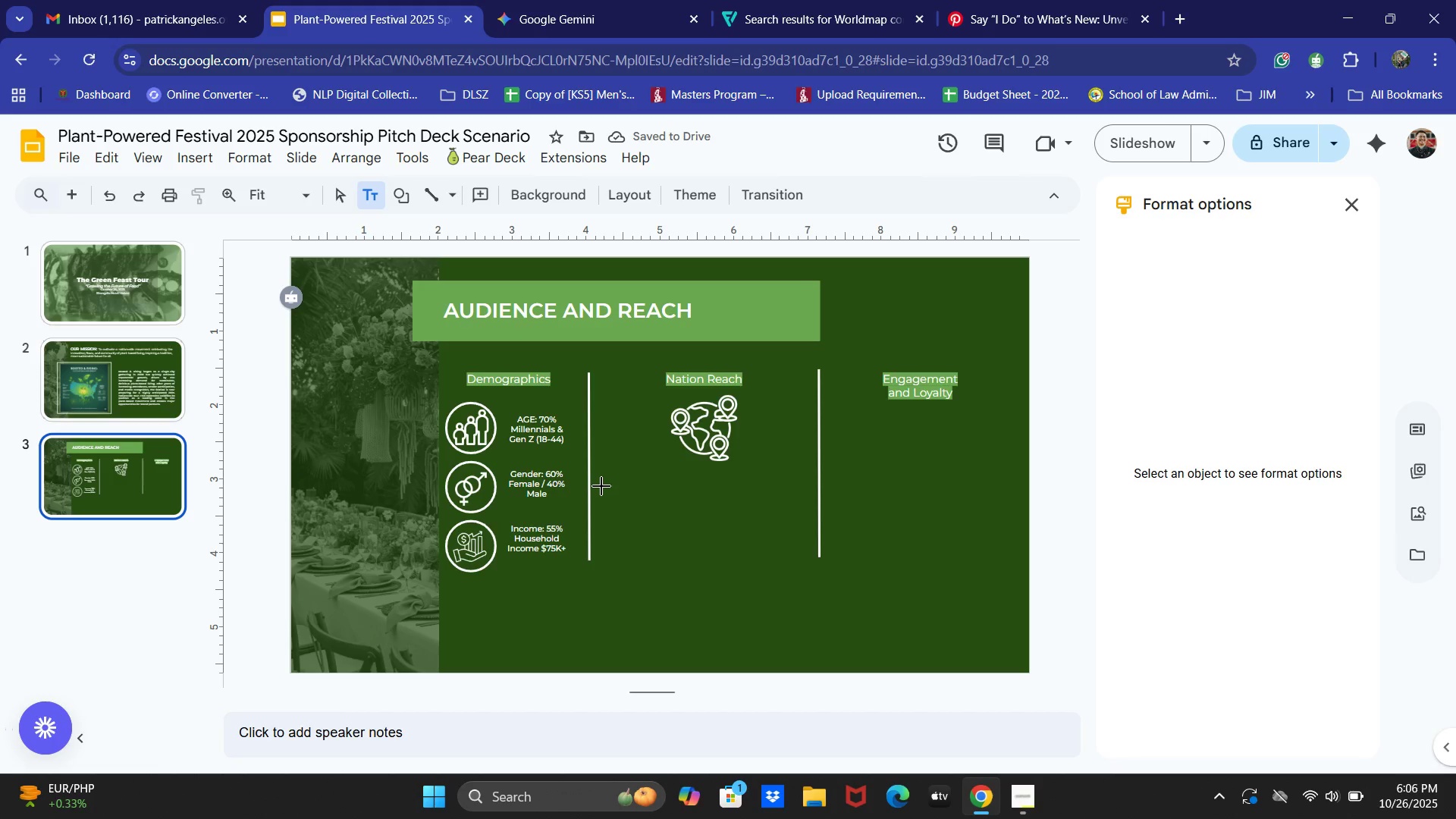 
left_click_drag(start_coordinate=[601, 484], to_coordinate=[802, 544])
 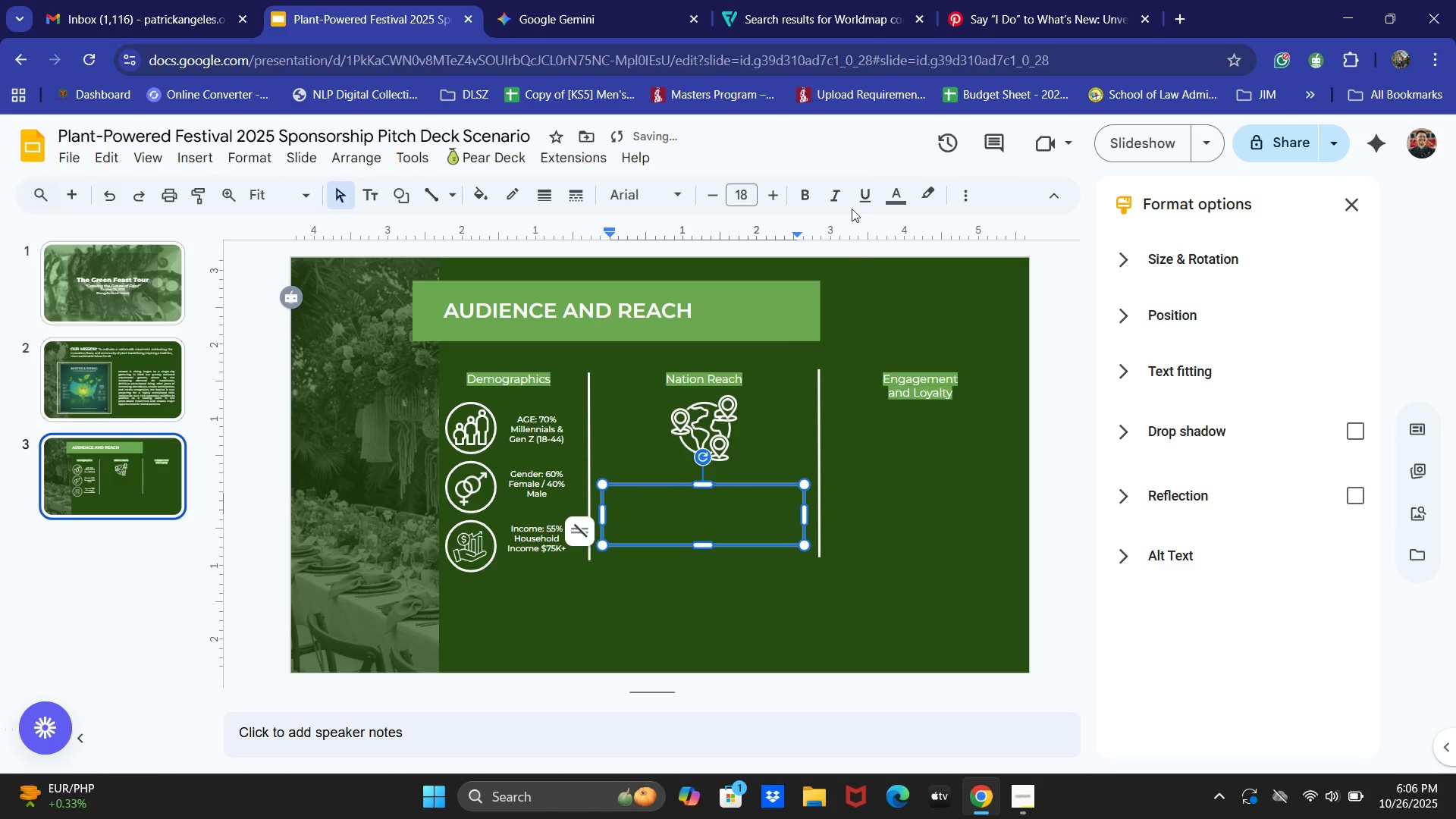 
left_click([604, 168])
 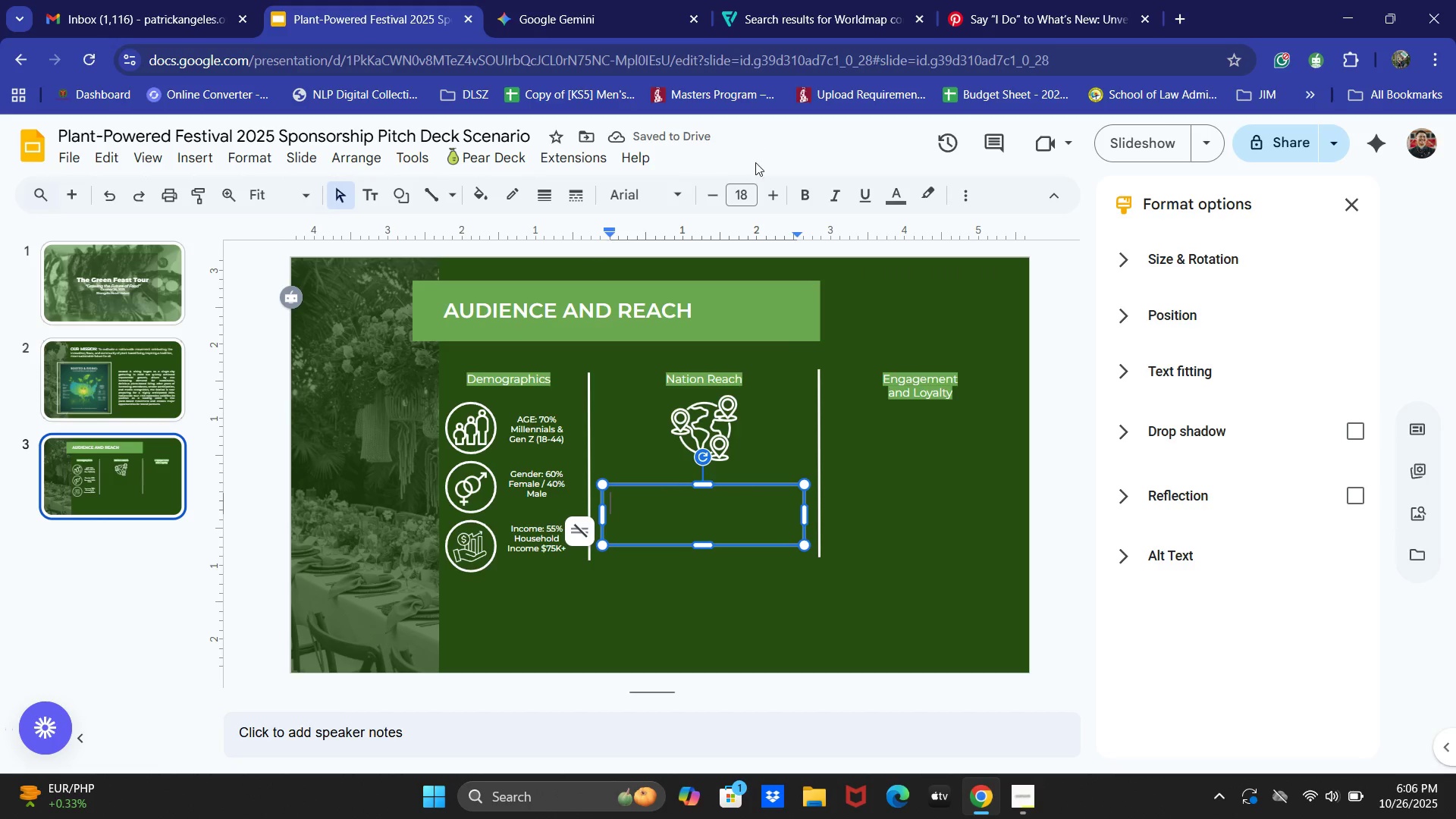 
double_click([673, 205])
 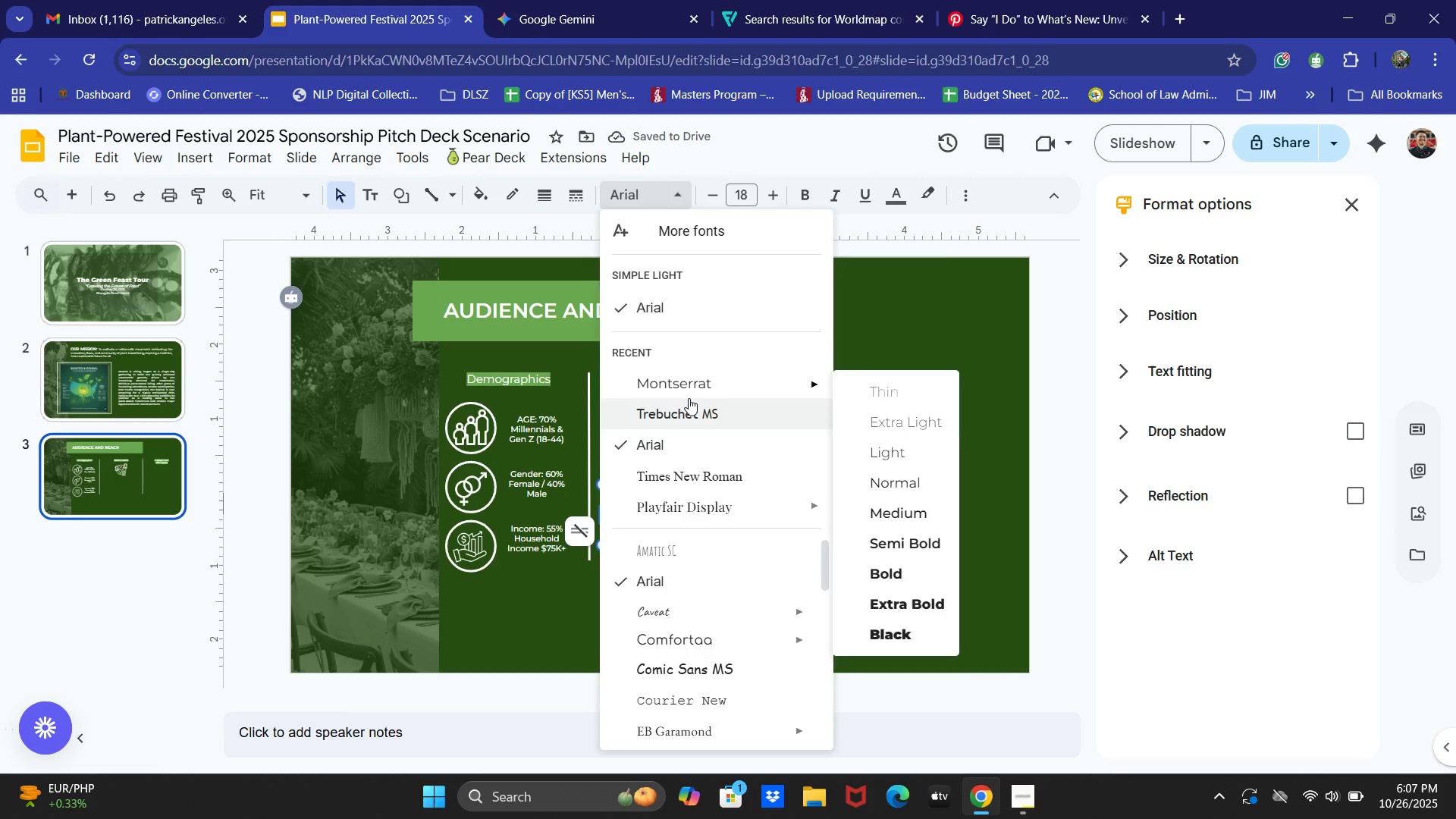 
left_click([689, 383])
 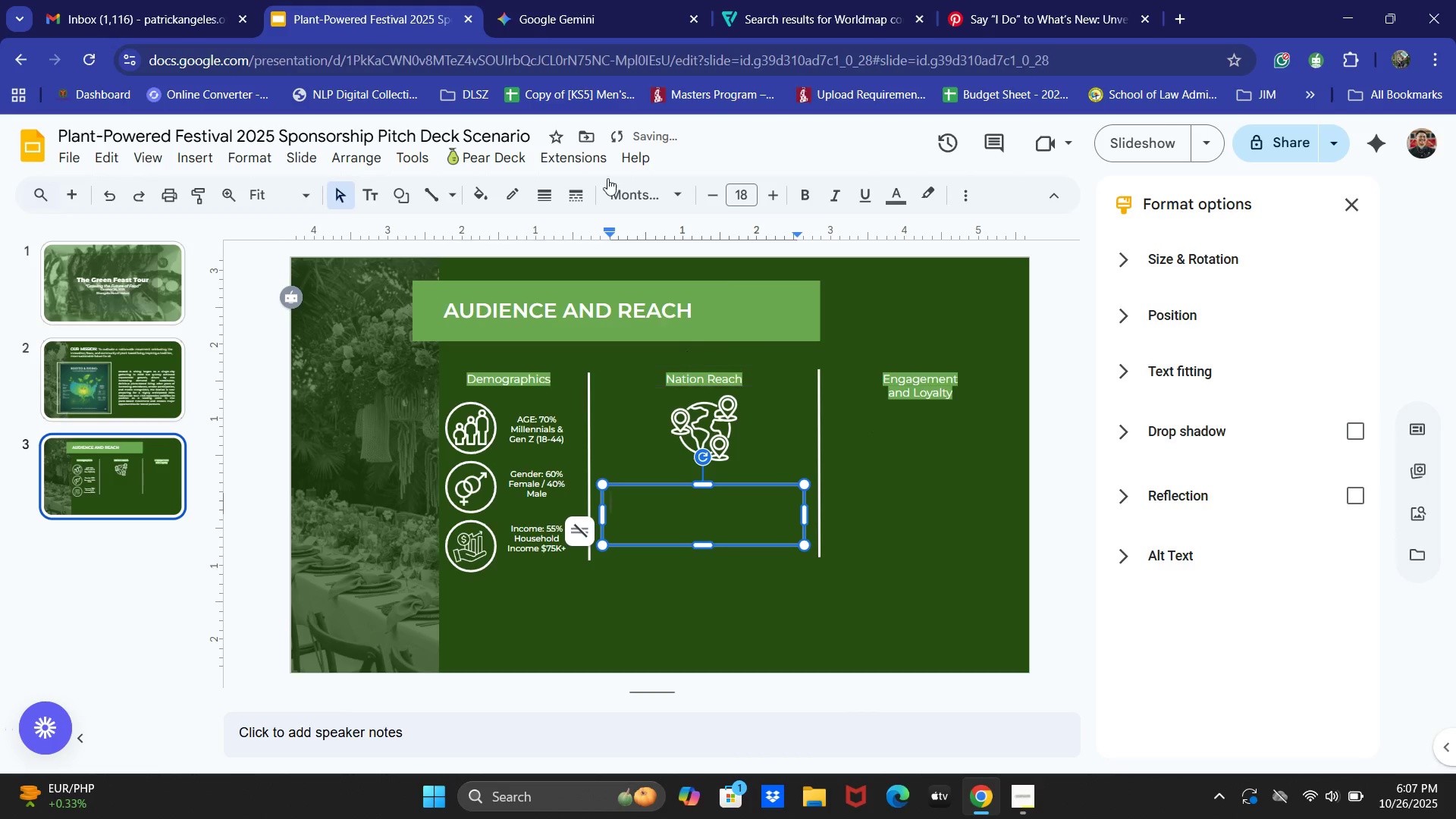 
left_click([632, 202])
 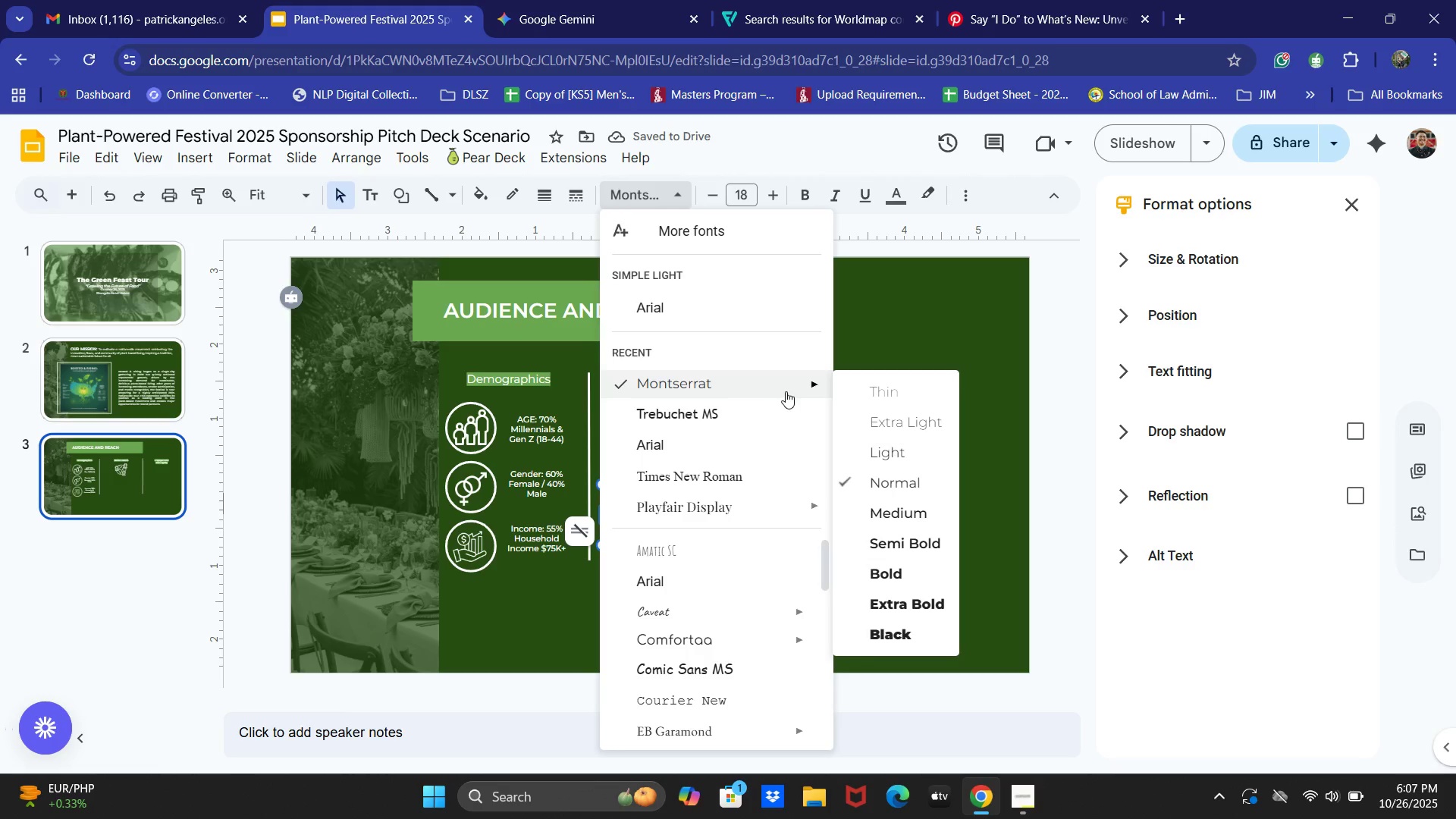 
left_click([890, 543])
 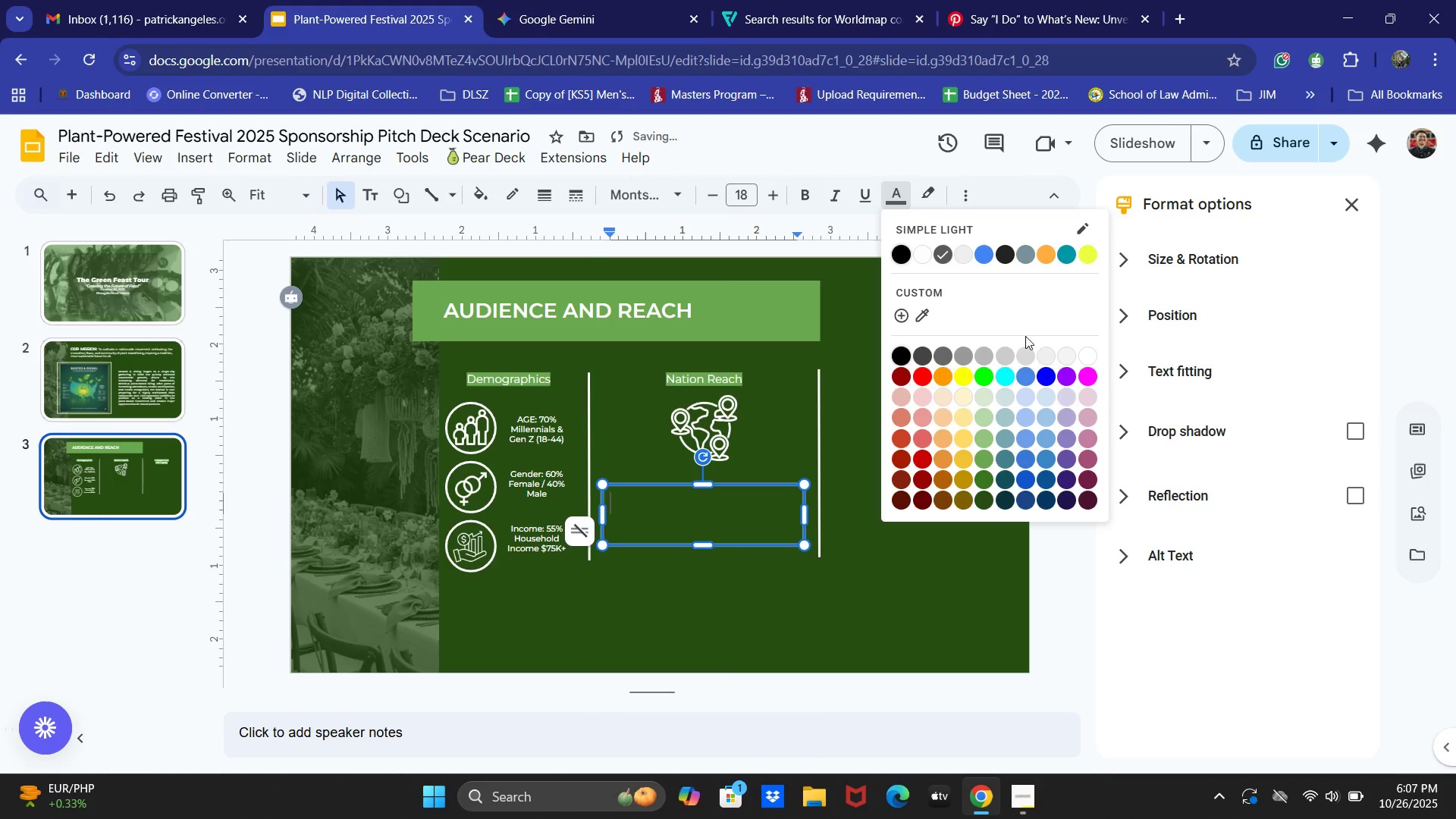 
left_click([1090, 356])
 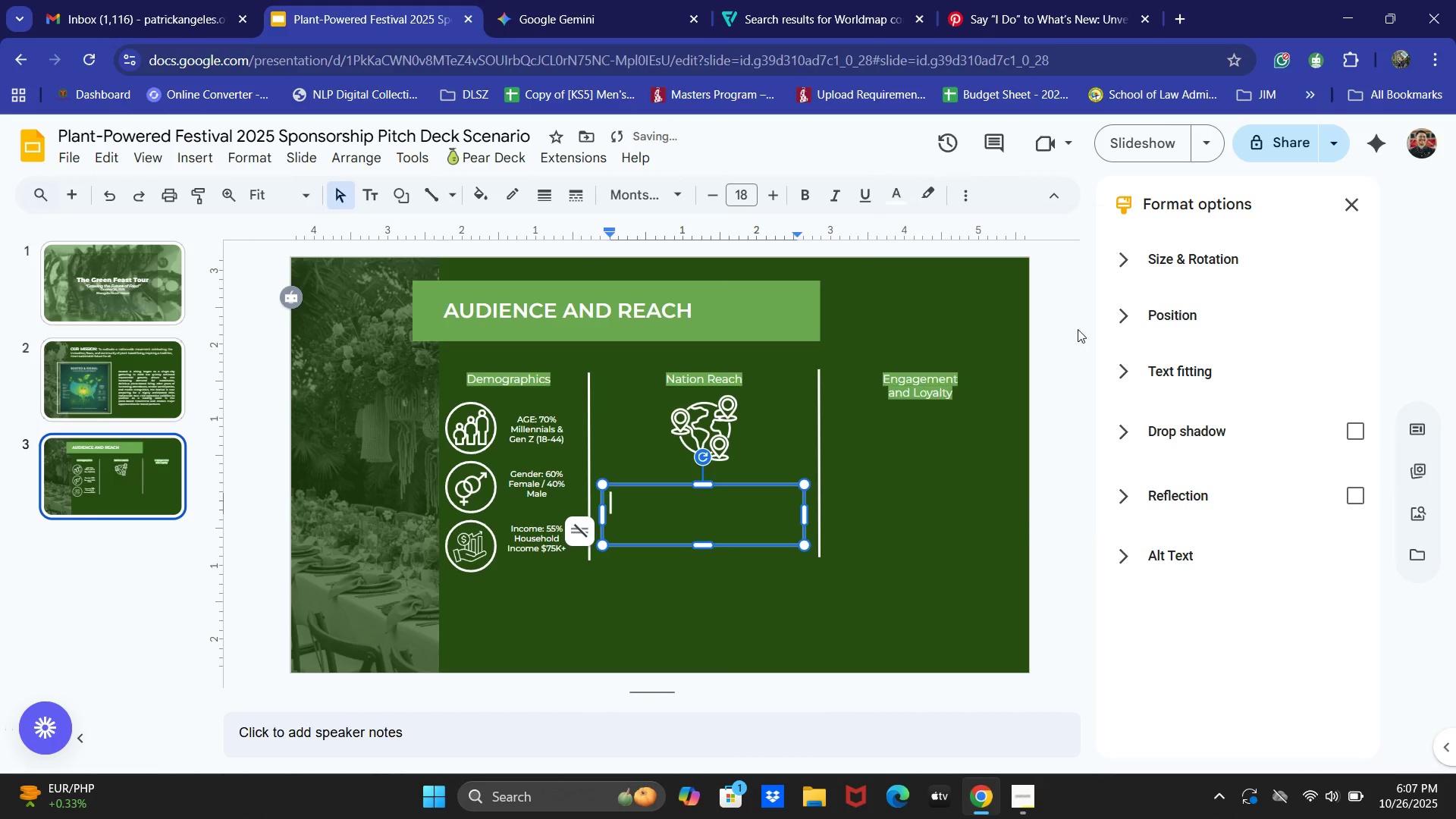 
key(Alt+AltLeft)
 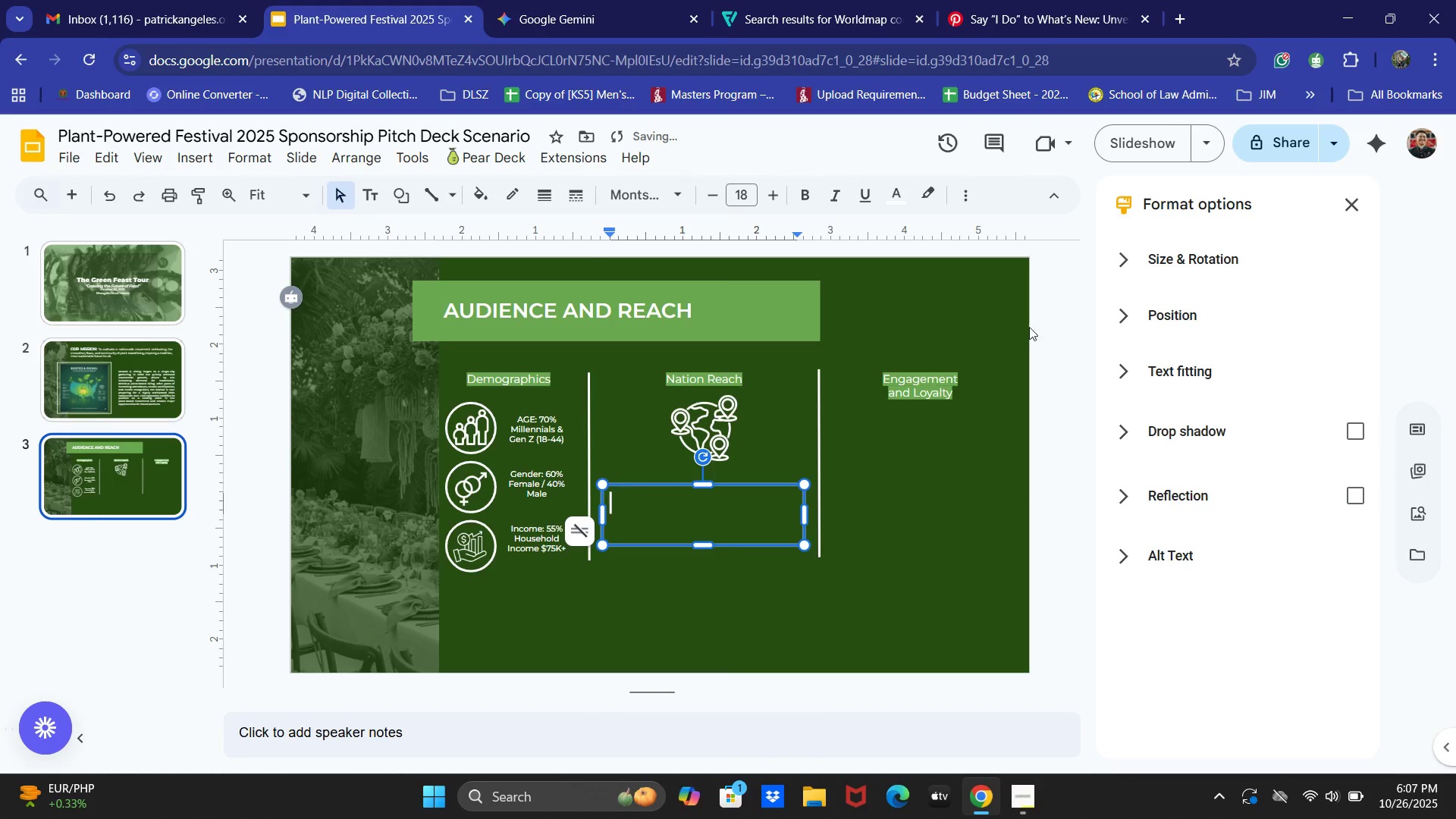 
key(Alt+Tab)